 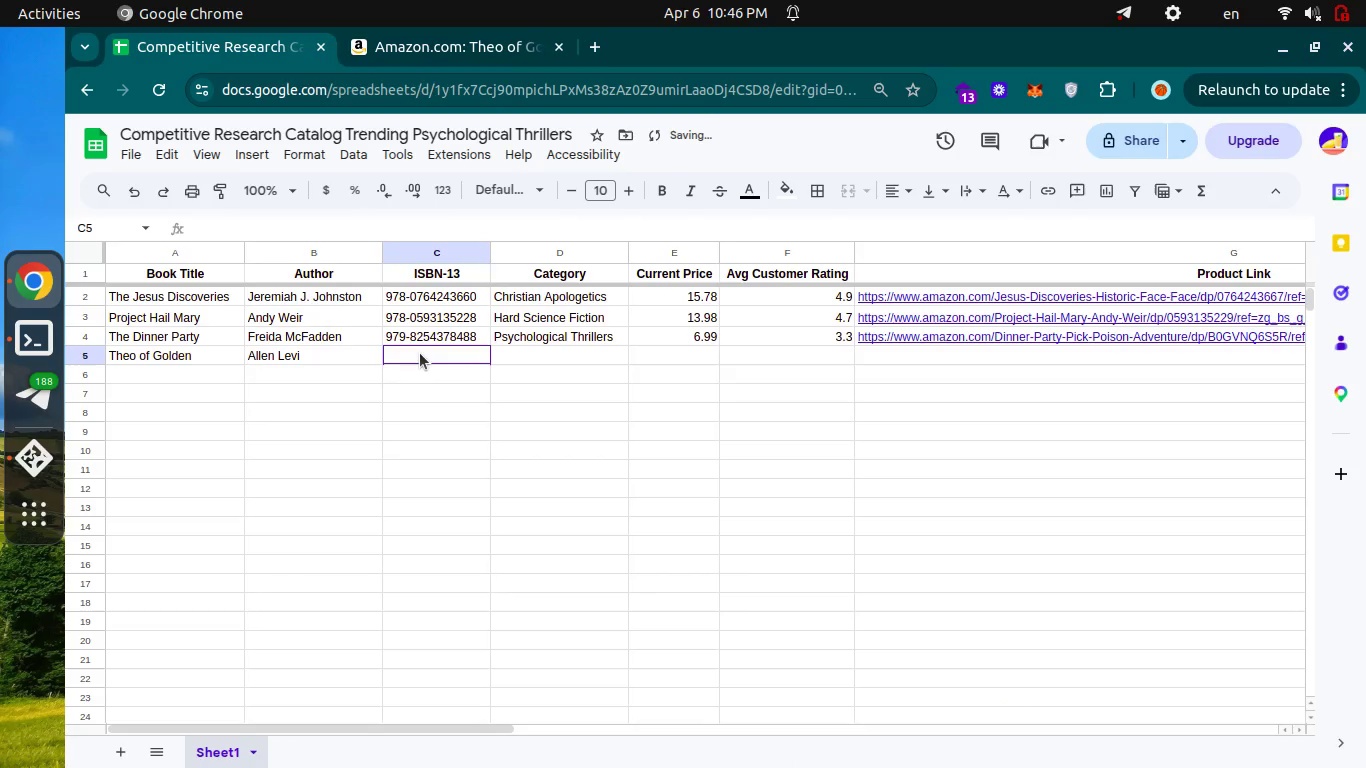 
key(Control+Tab)
 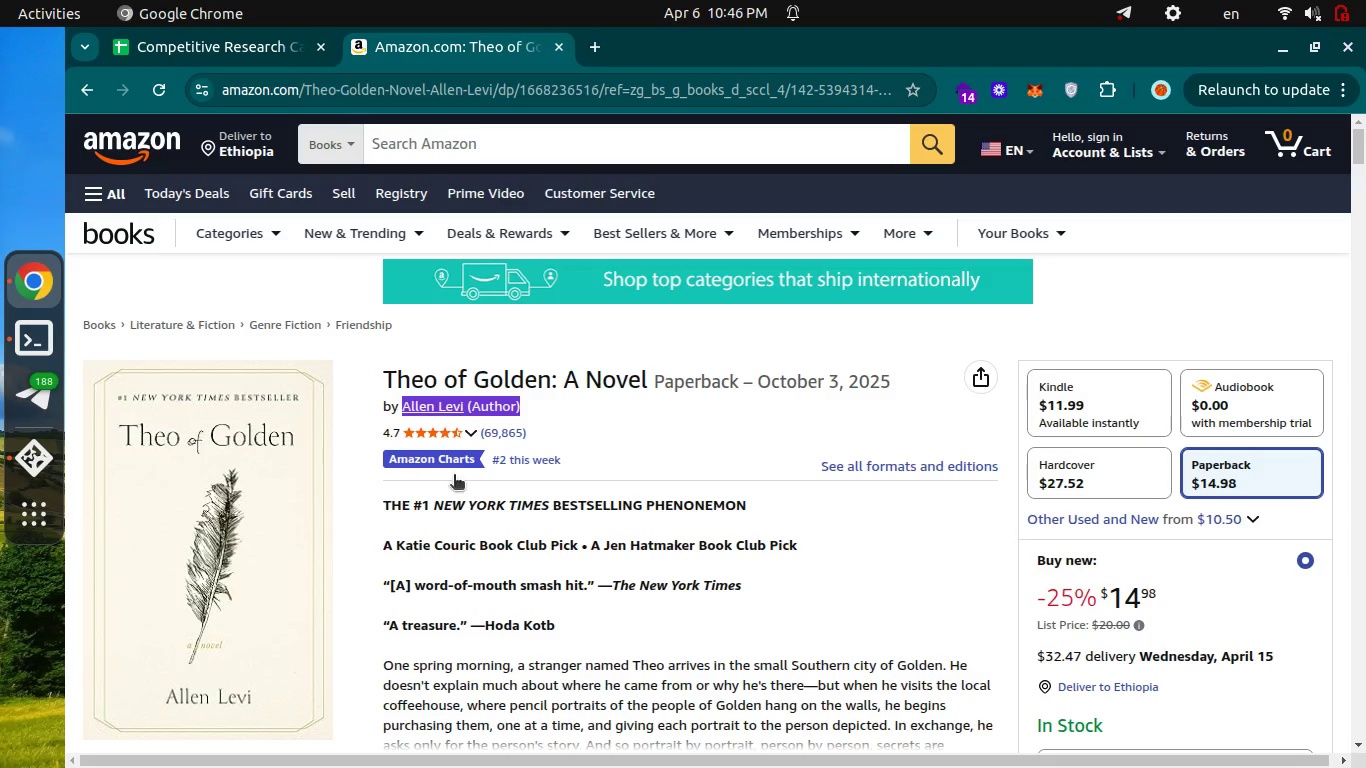 
scroll: coordinate [454, 476], scroll_direction: down, amount: 25.0
 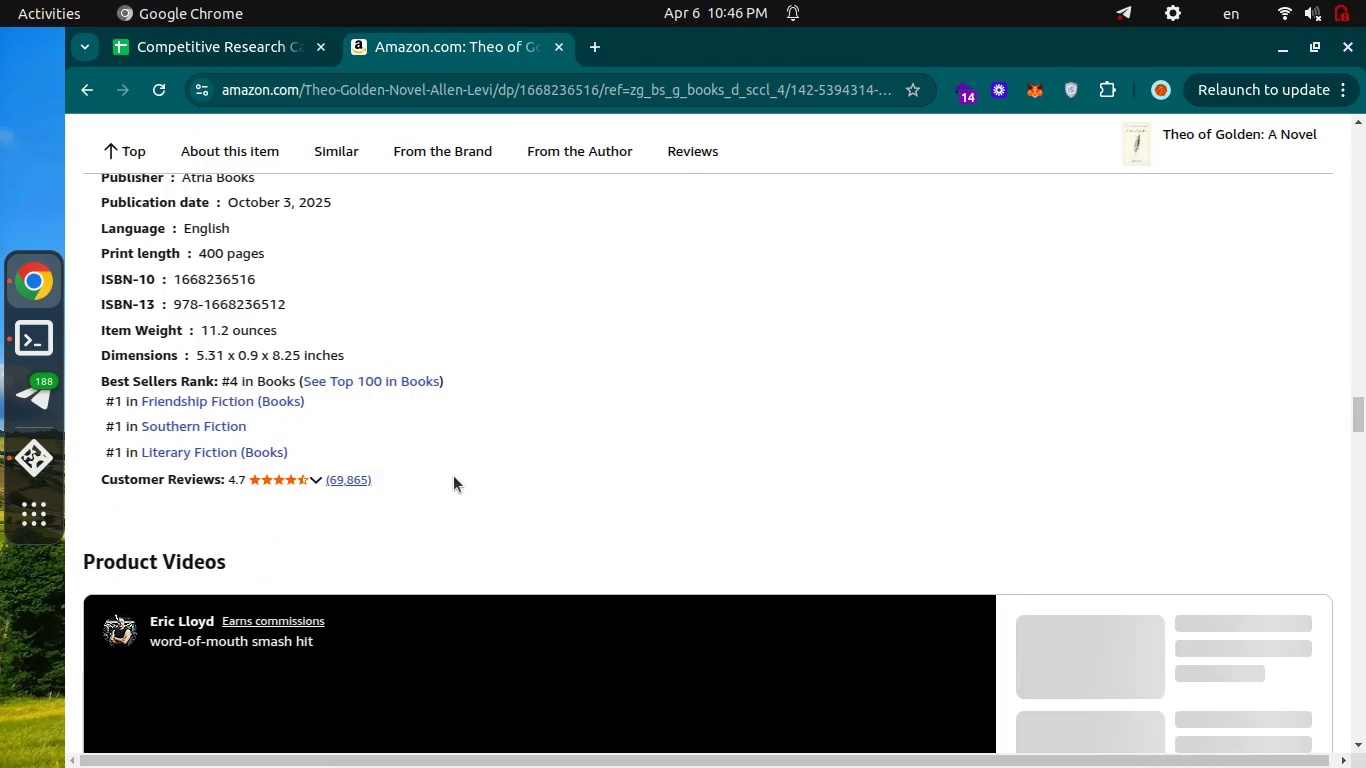 
left_click_drag(start_coordinate=[299, 305], to_coordinate=[176, 302])
 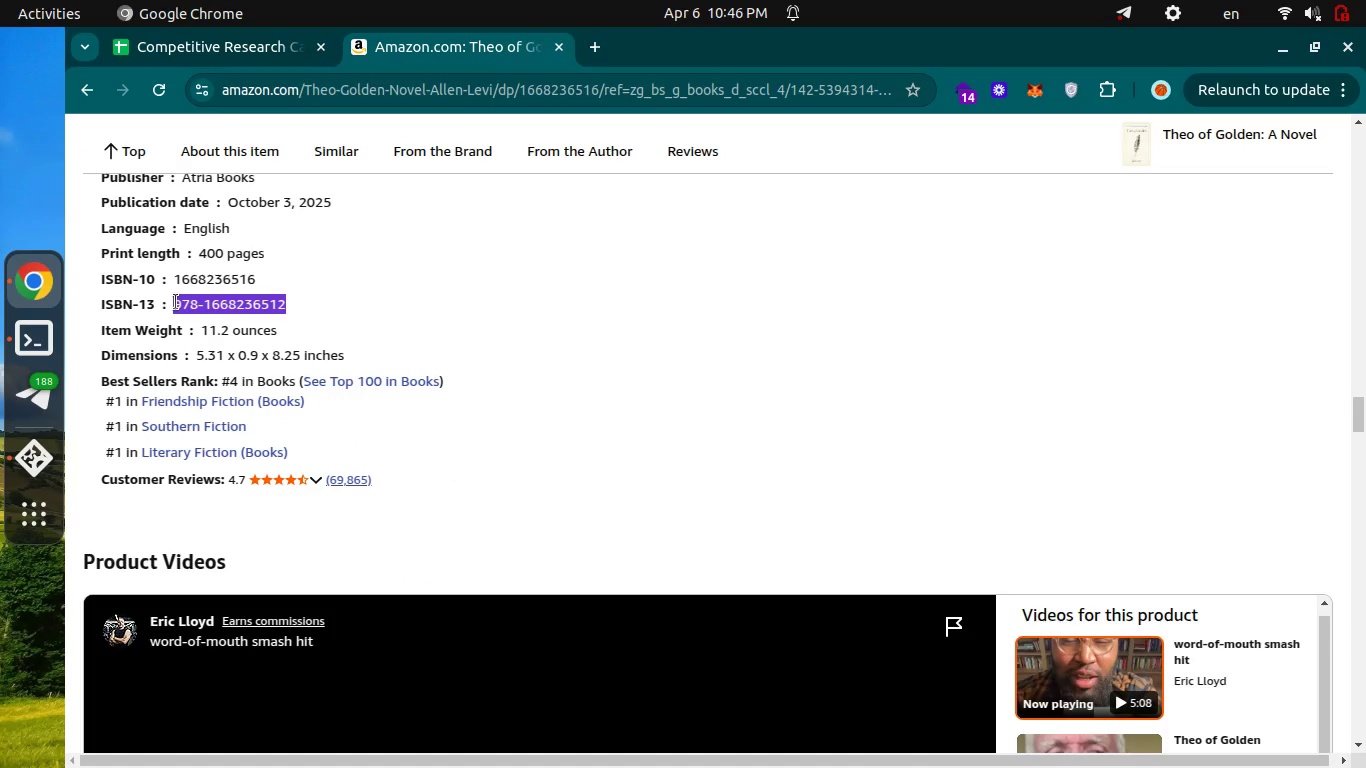 
key(Control+C)
 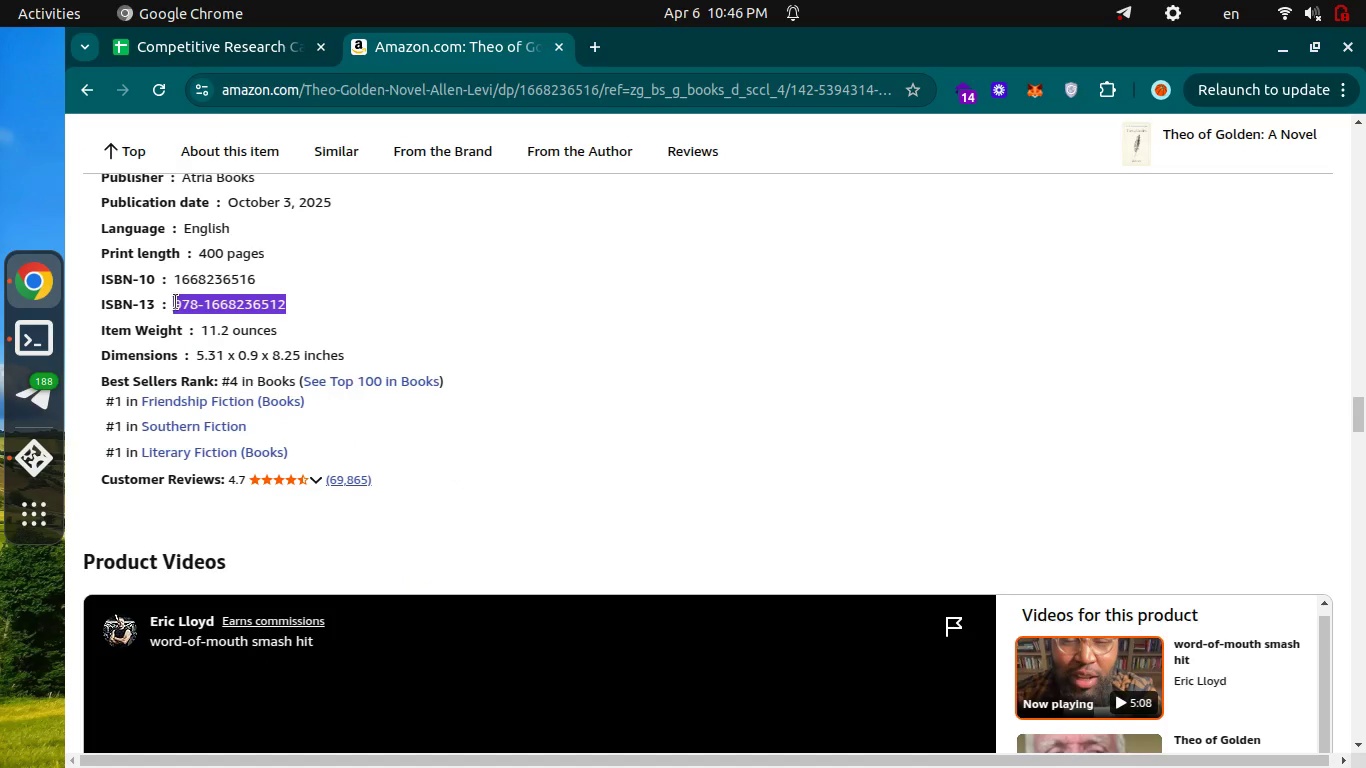 
key(Control+C)
 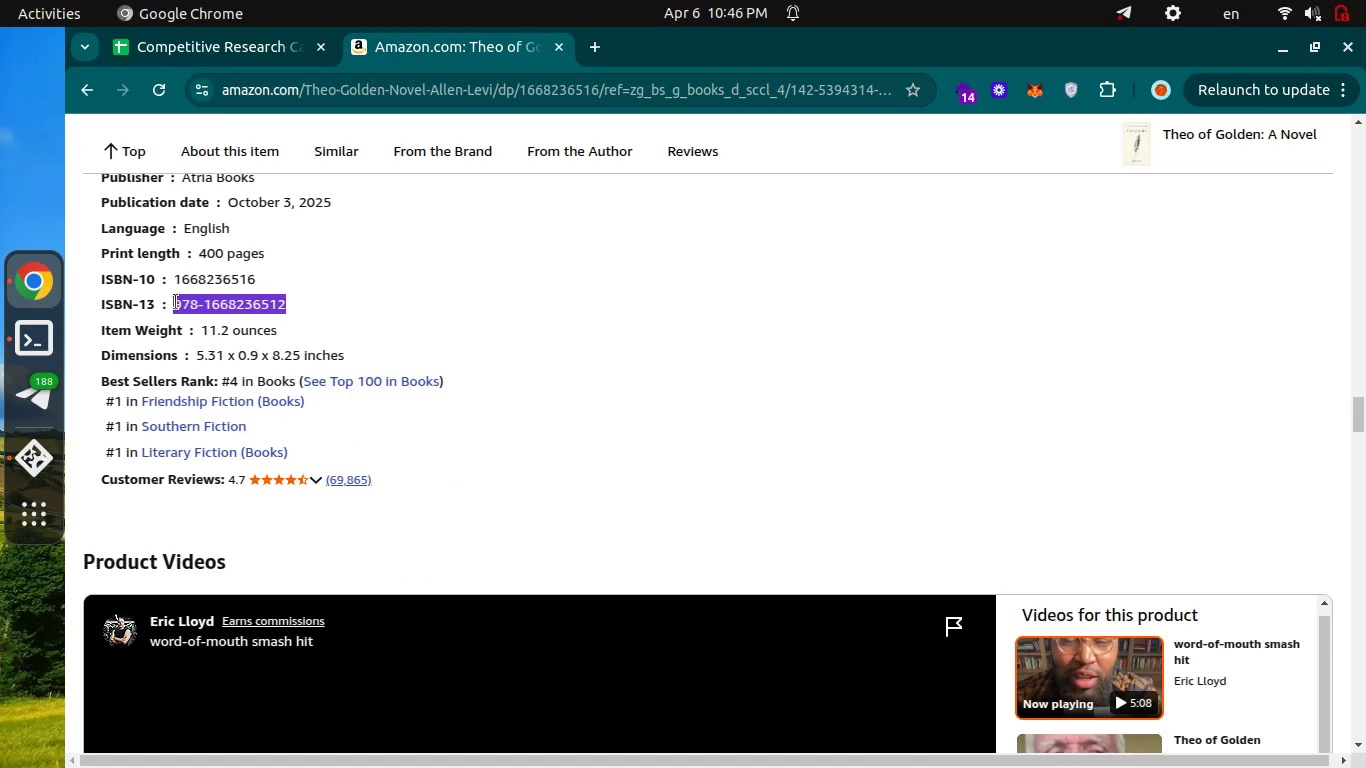 
key(Control+ControlLeft)
 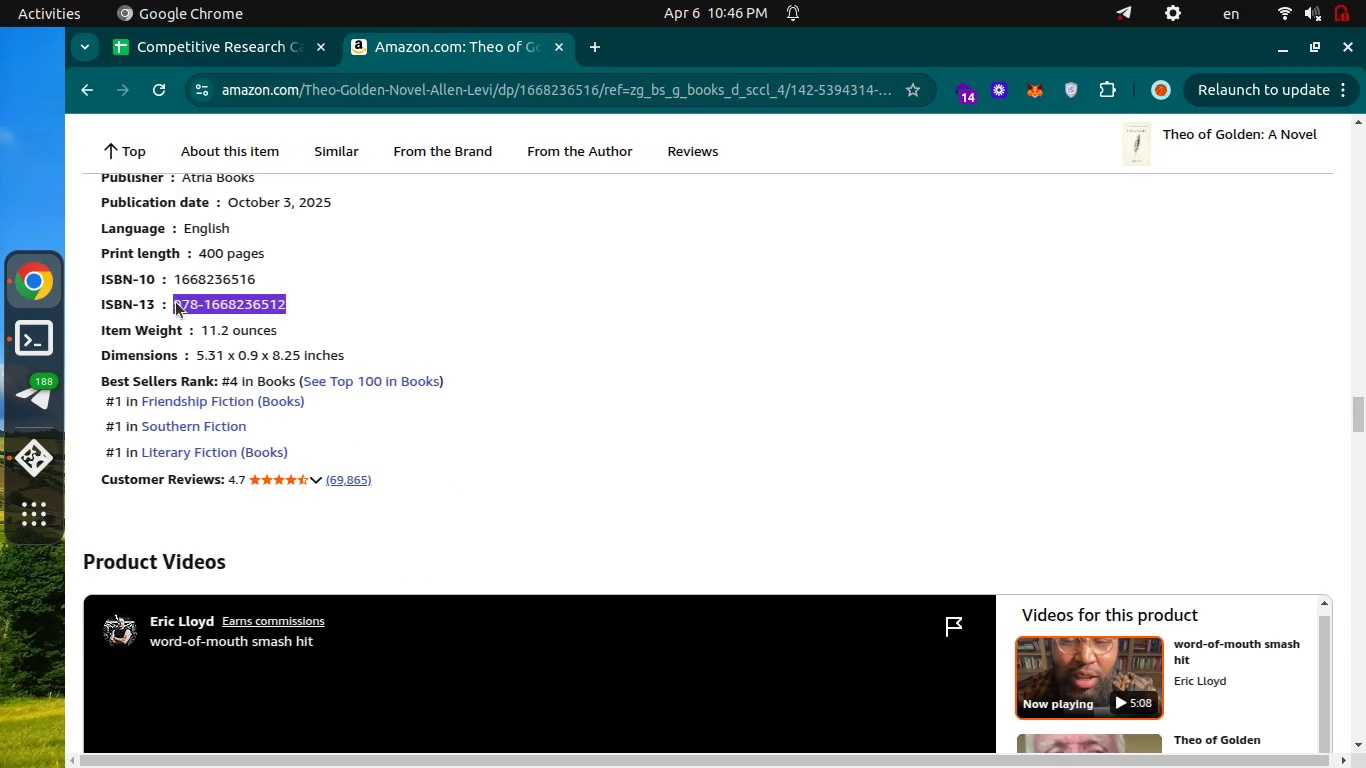 
key(Control+Tab)
 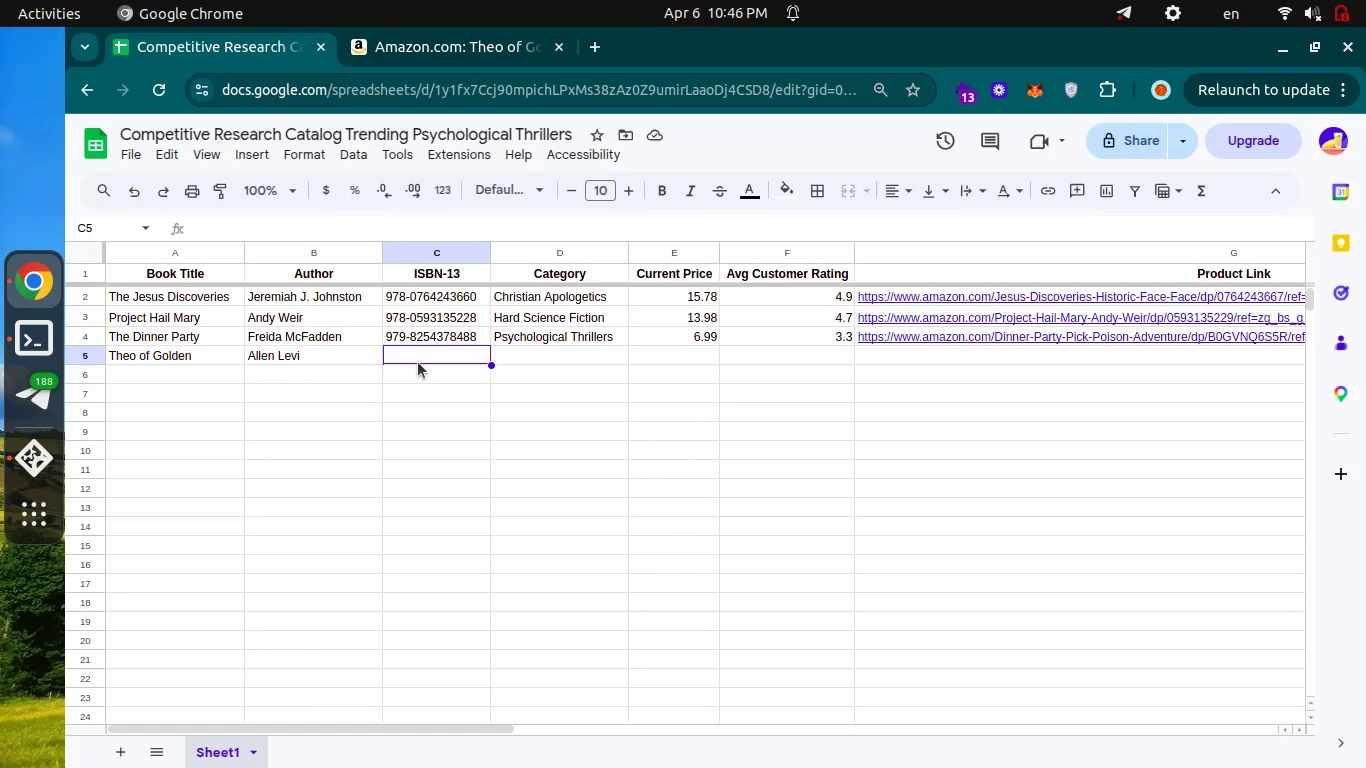 
key(Enter)
 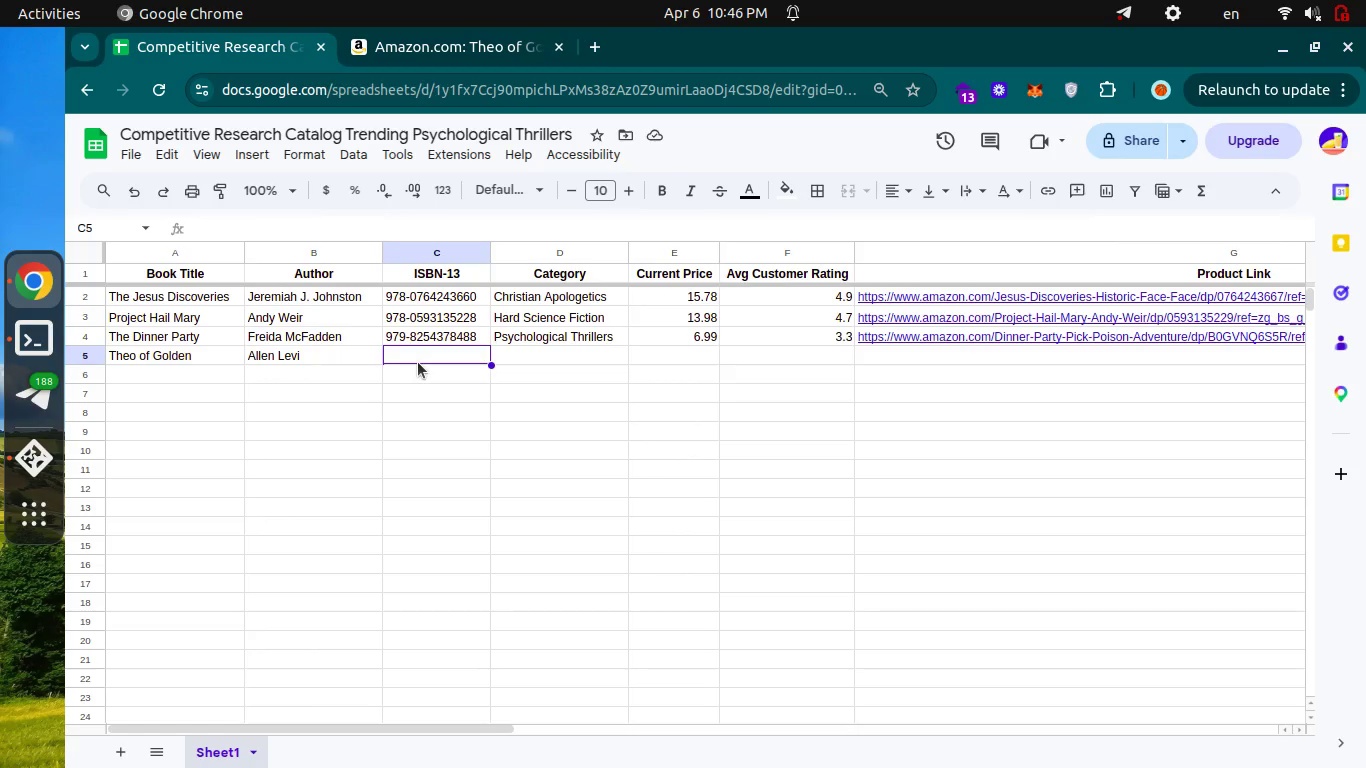 
key(Control+ControlLeft)
 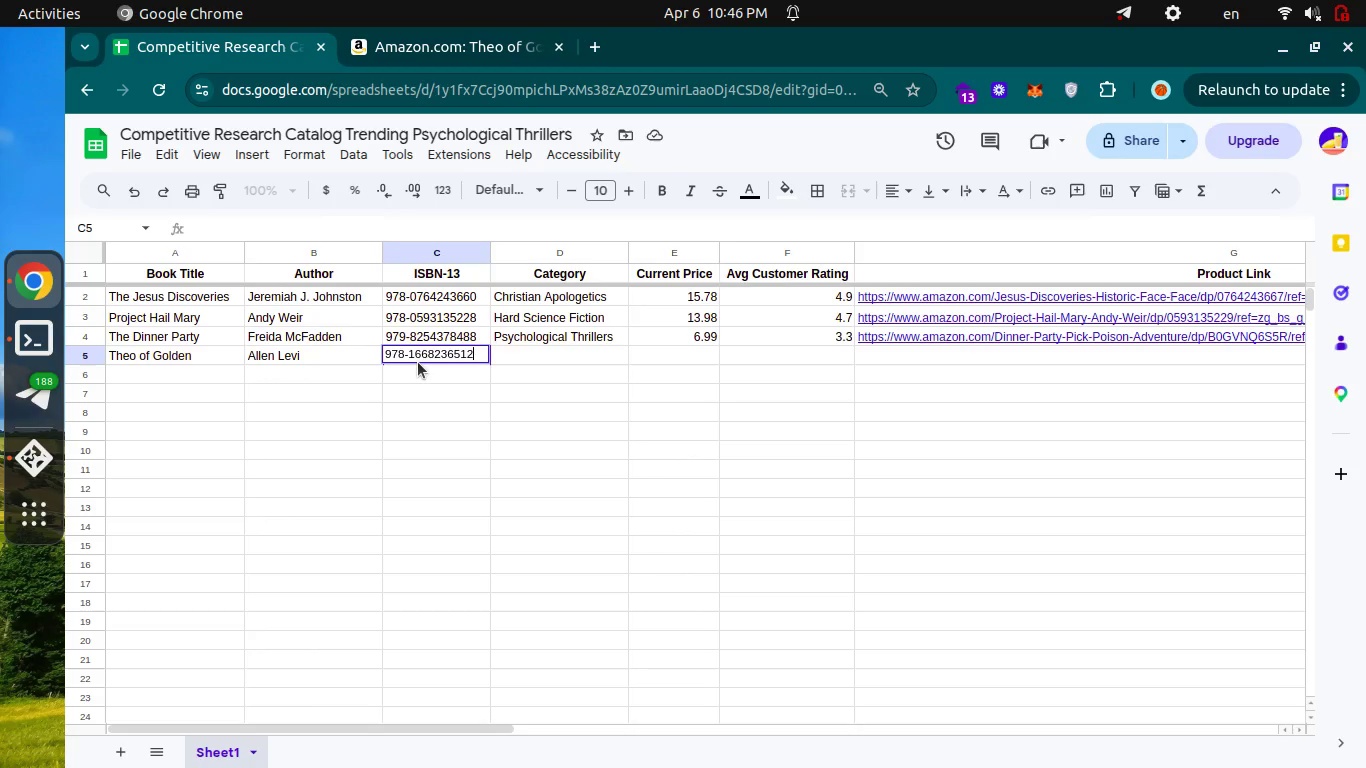 
key(Control+V)
 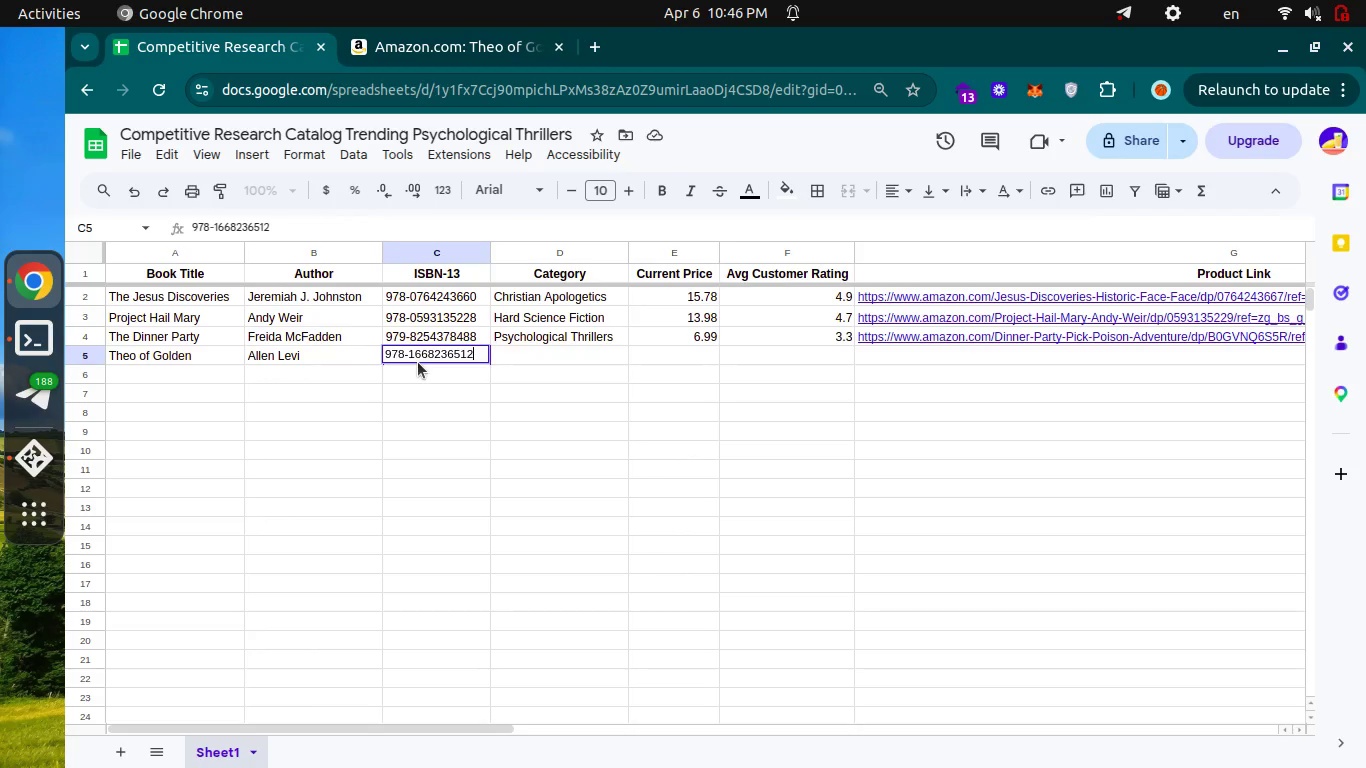 
key(Enter)
 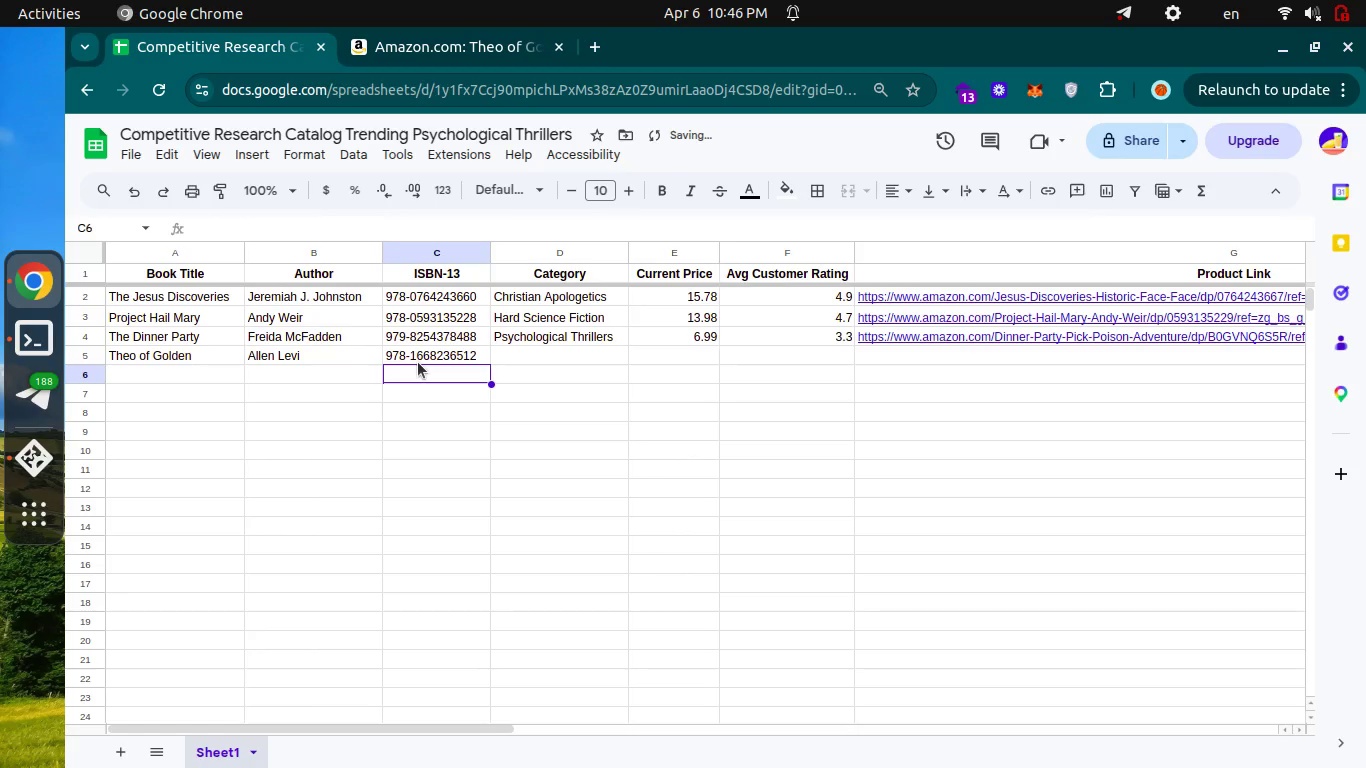 
hold_key(key=ControlLeft, duration=0.58)
 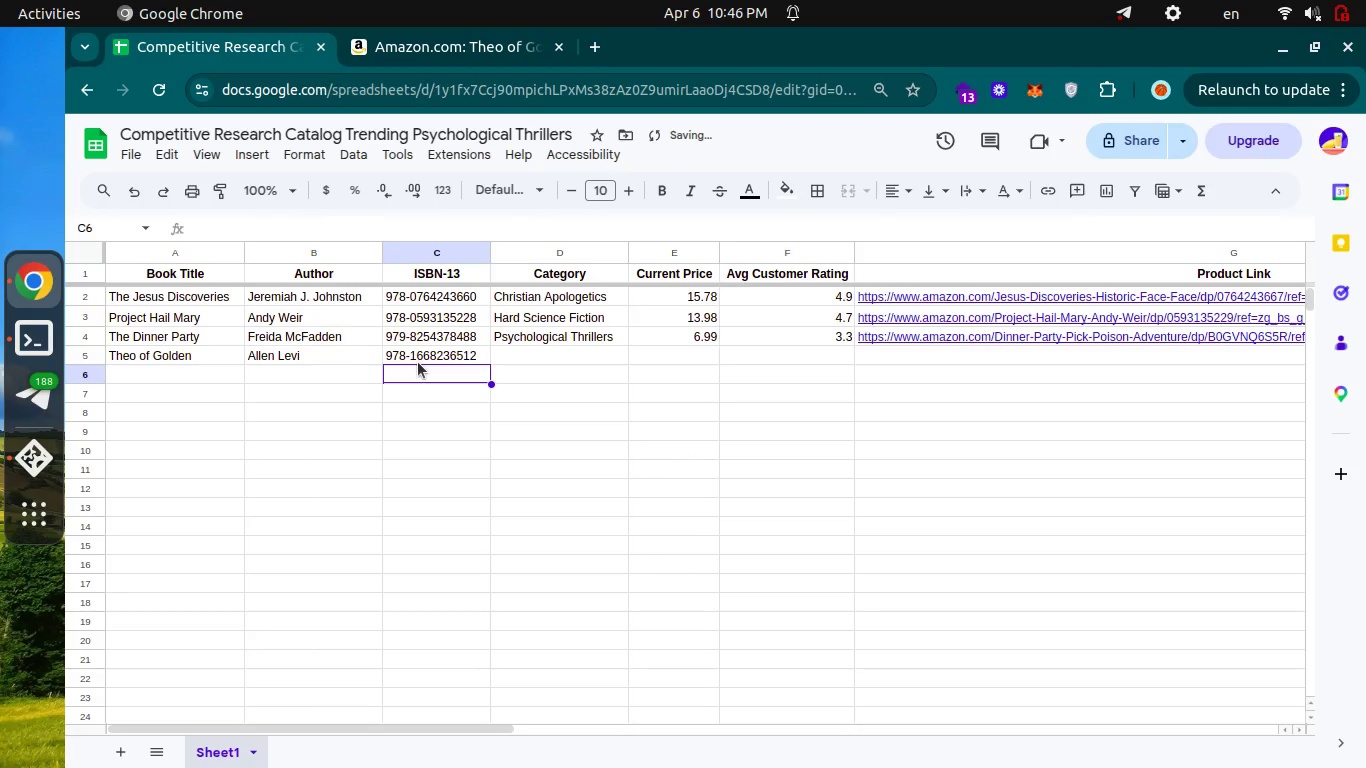 
key(Control+Tab)
 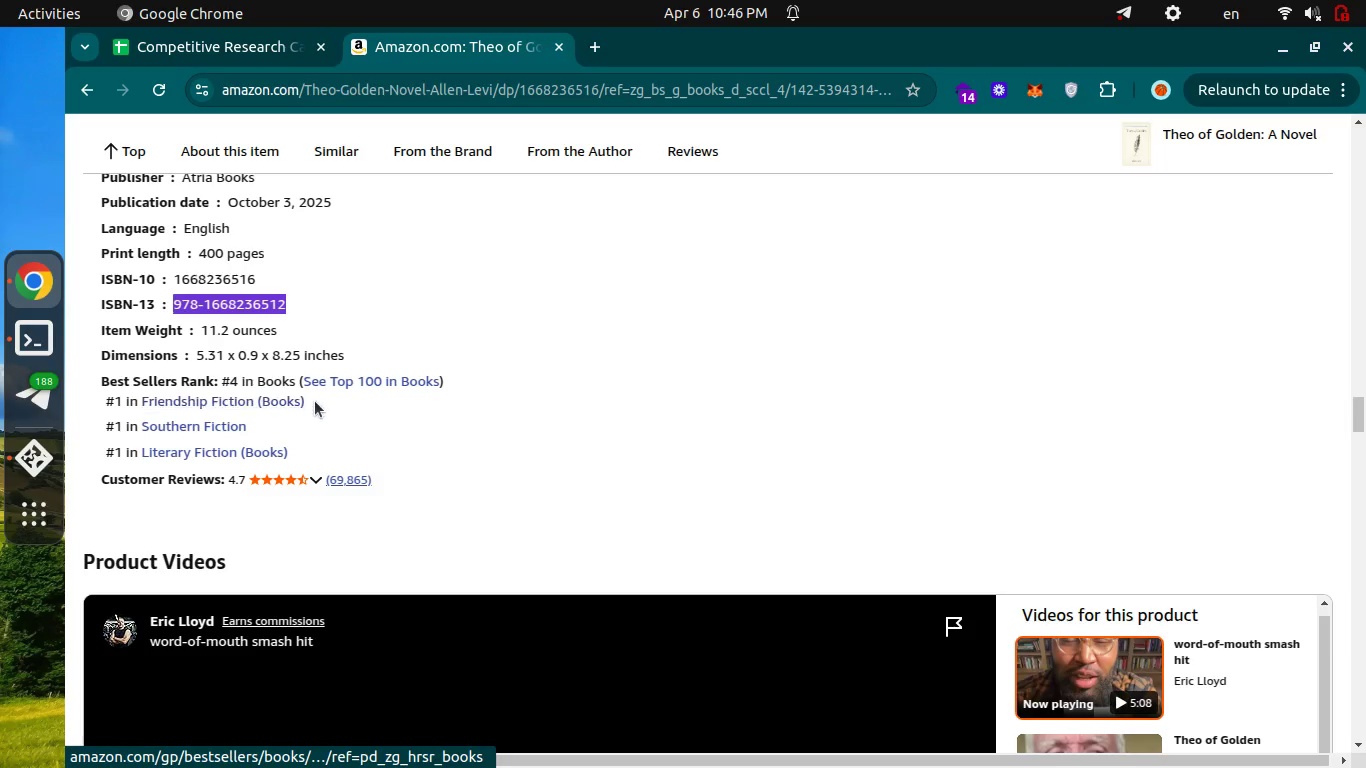 
left_click_drag(start_coordinate=[315, 401], to_coordinate=[139, 405])
 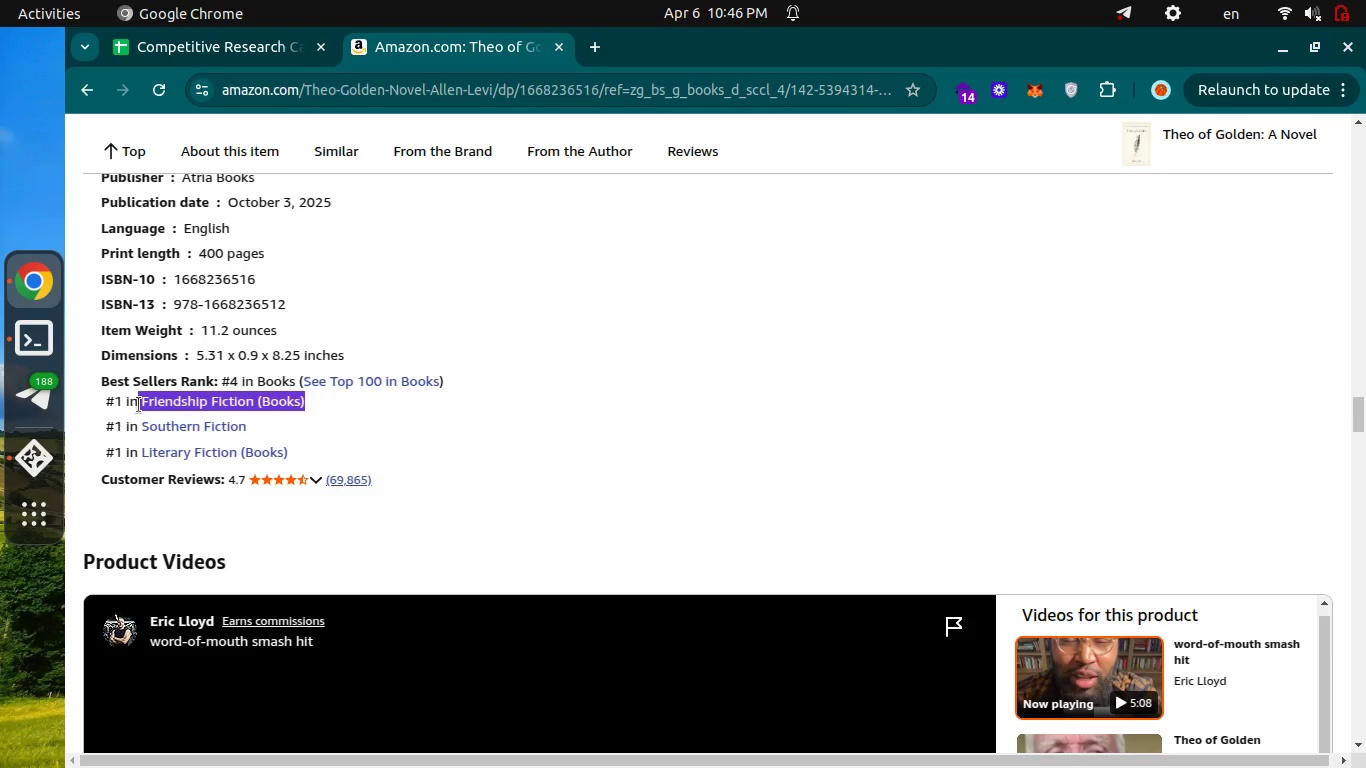 
key(Control+C)
 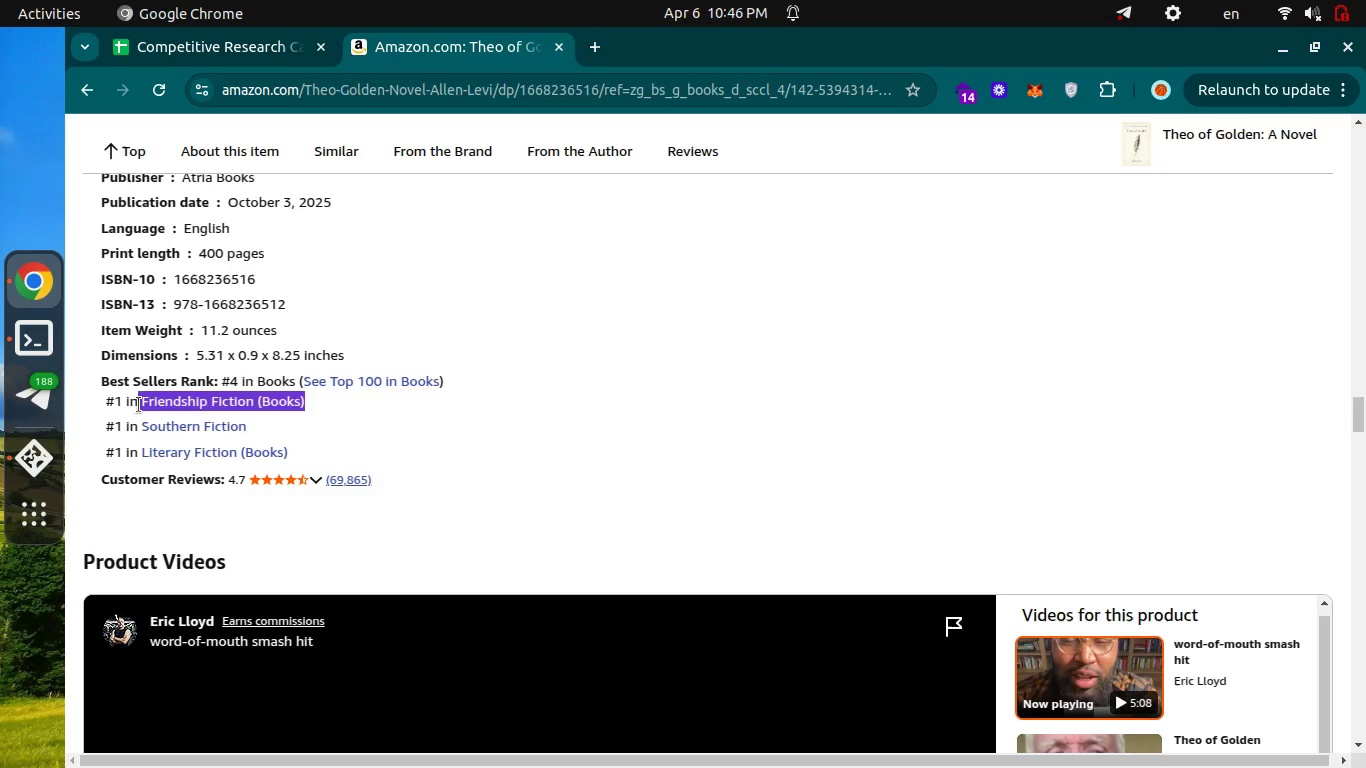 
key(Control+C)
 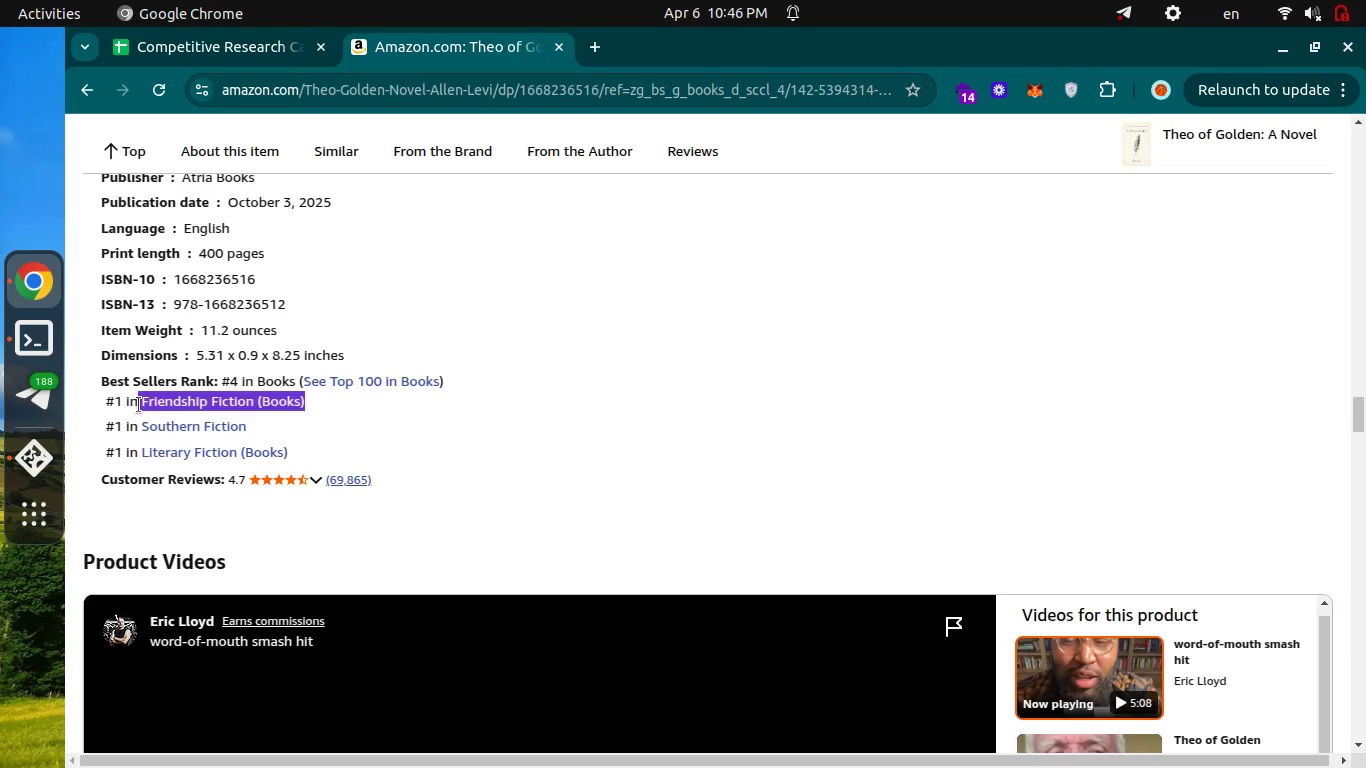 
key(Control+ControlLeft)
 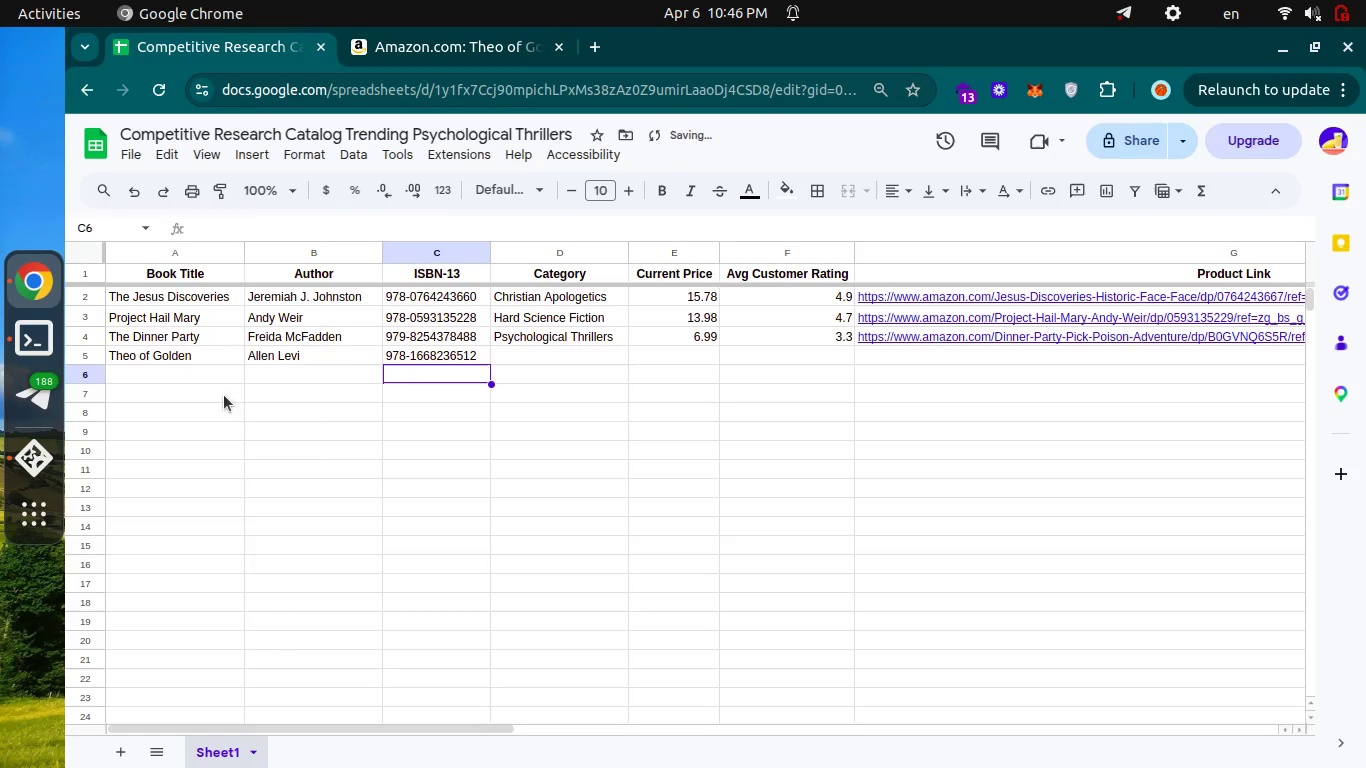 
key(Control+Tab)
 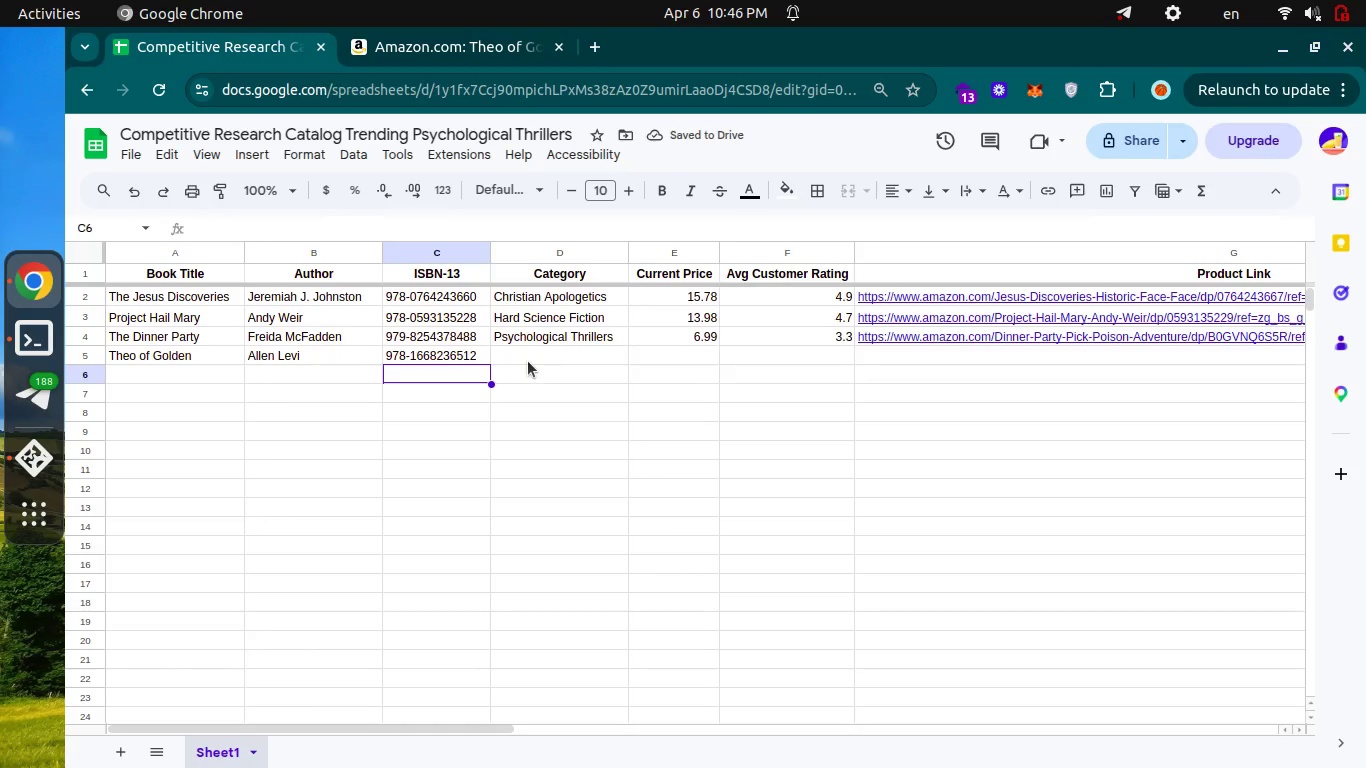 
left_click([528, 361])
 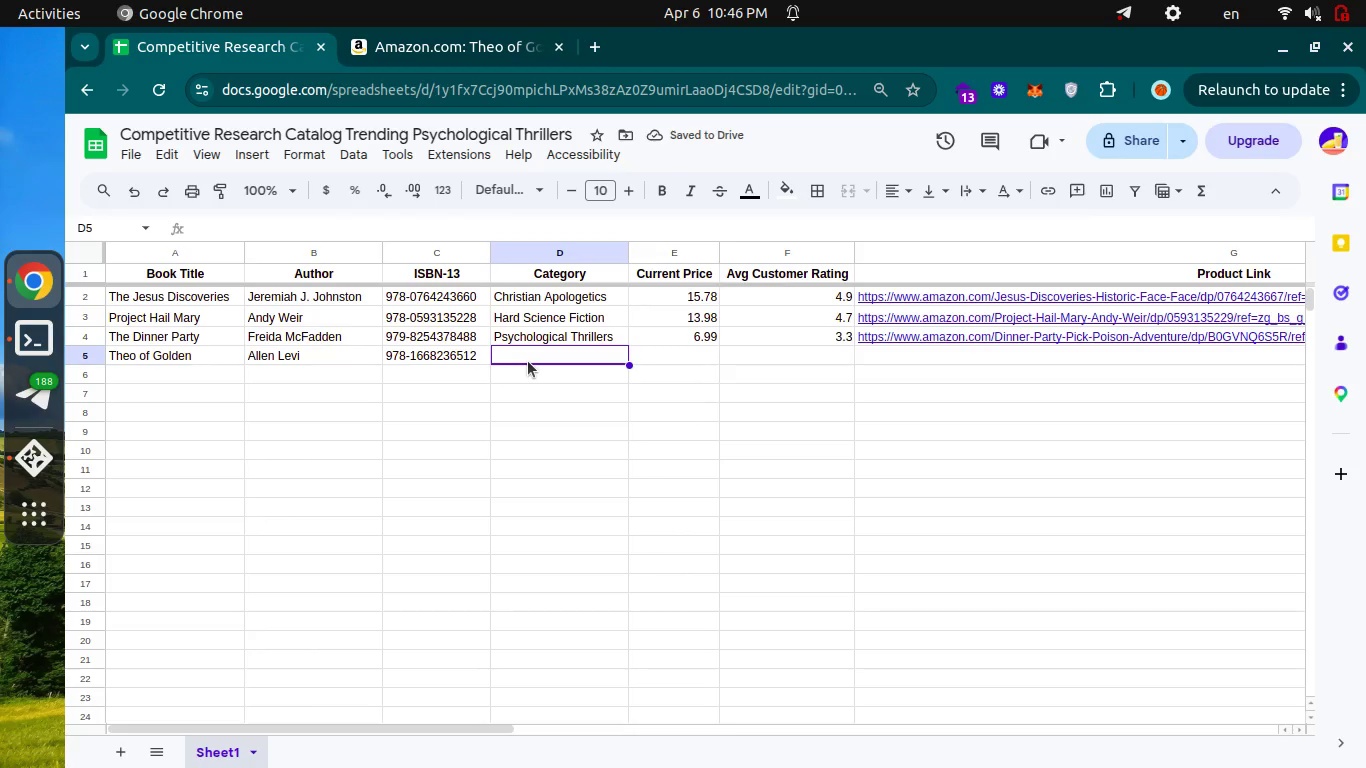 
key(Enter)
 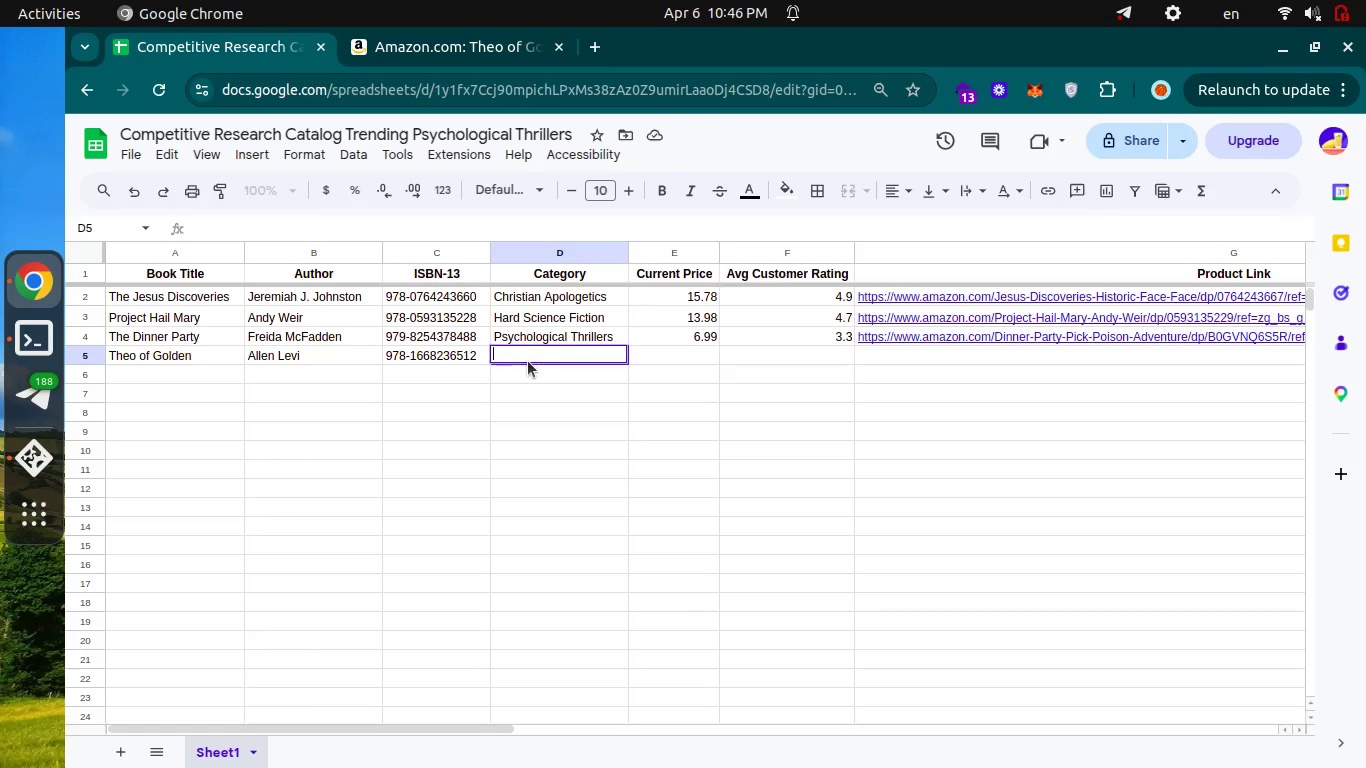 
key(Control+V)
 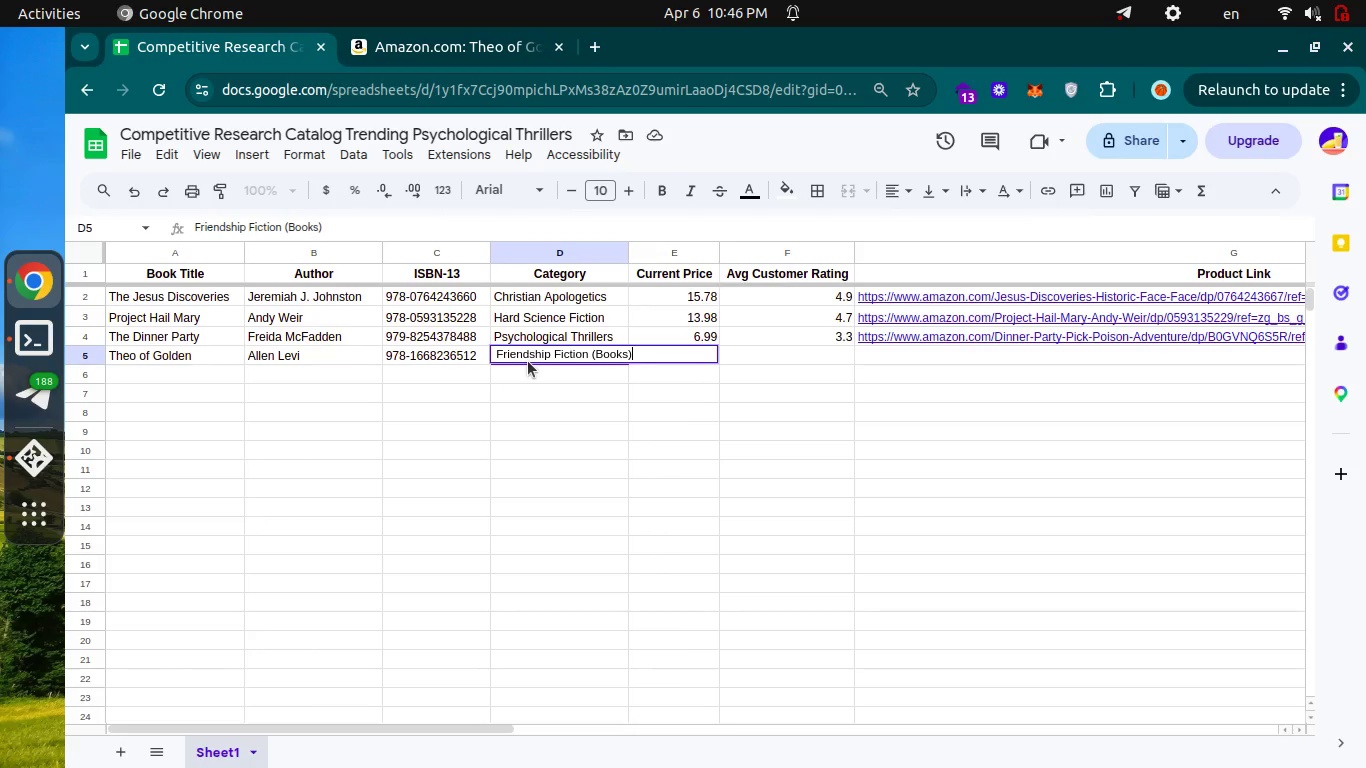 
key(Backspace)
 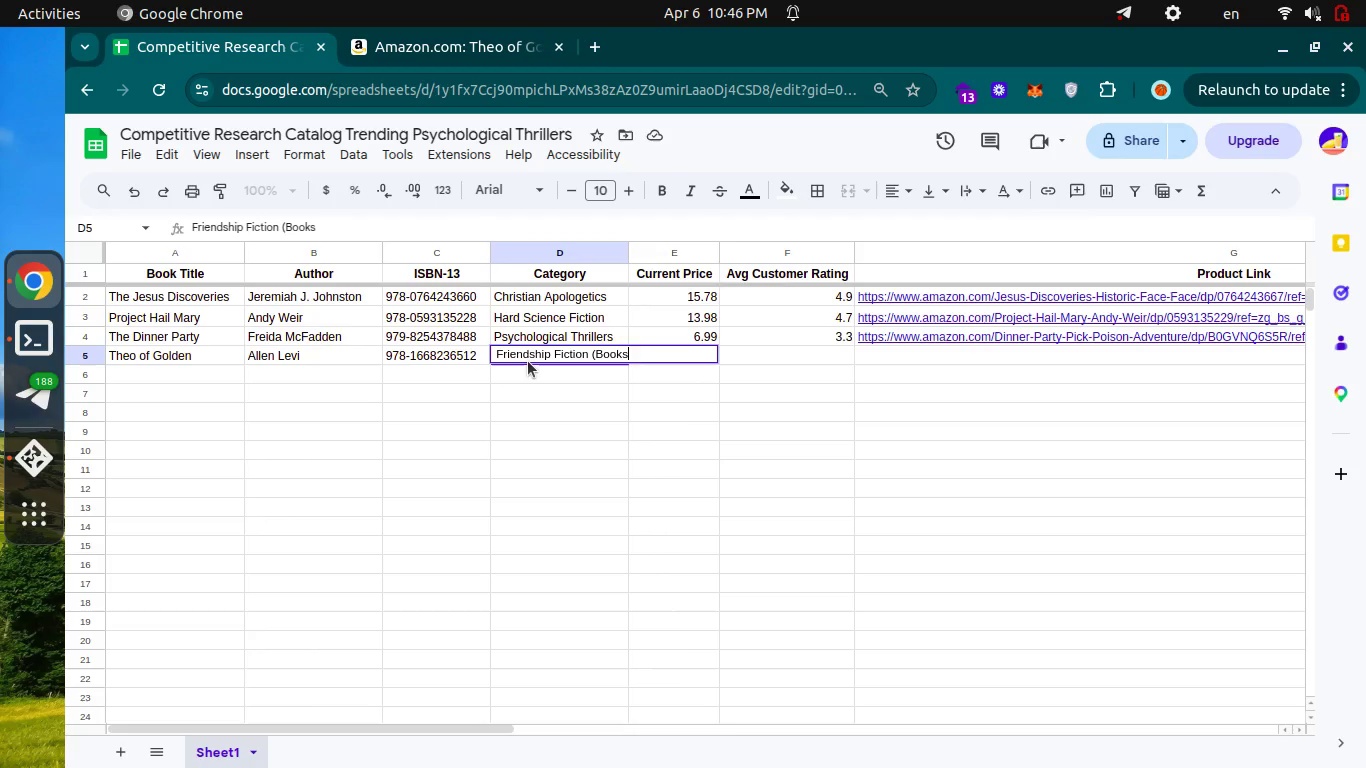 
key(Backspace)
 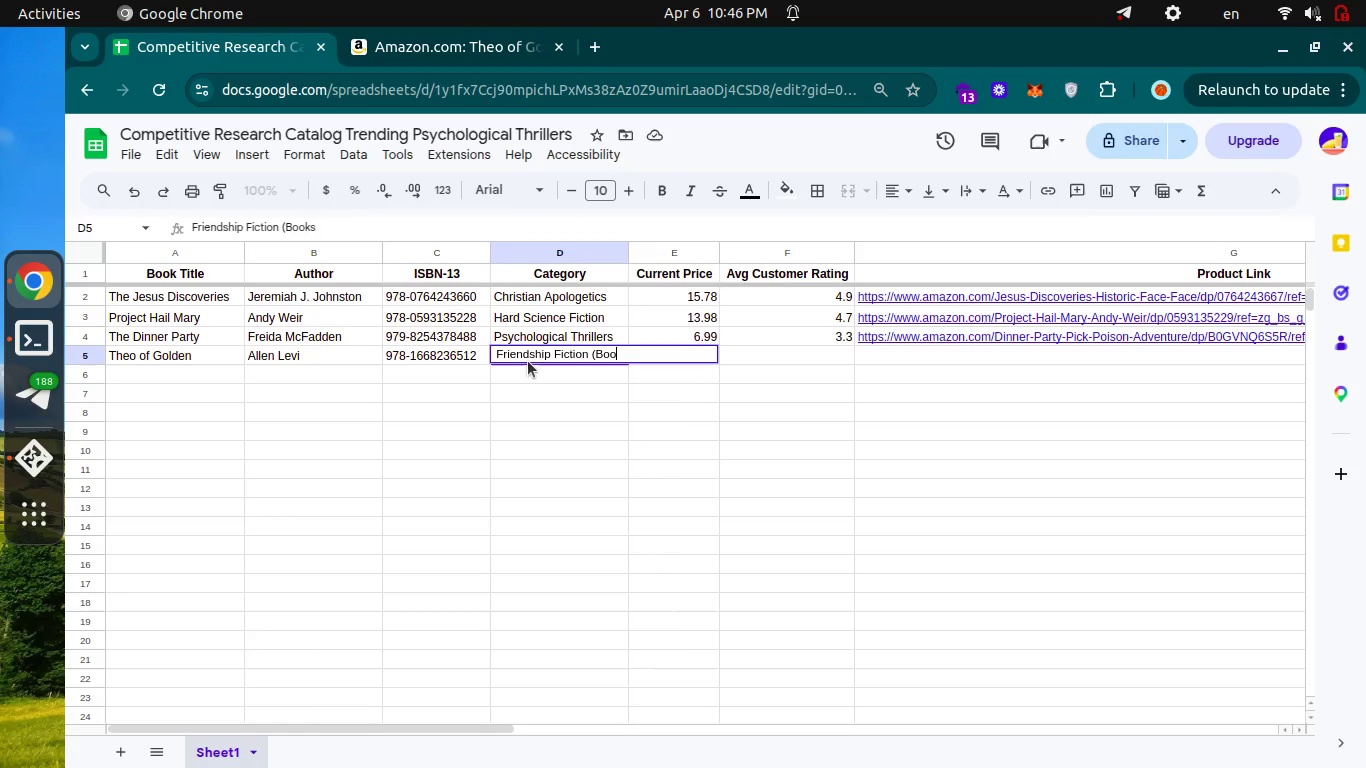 
key(Backspace)
 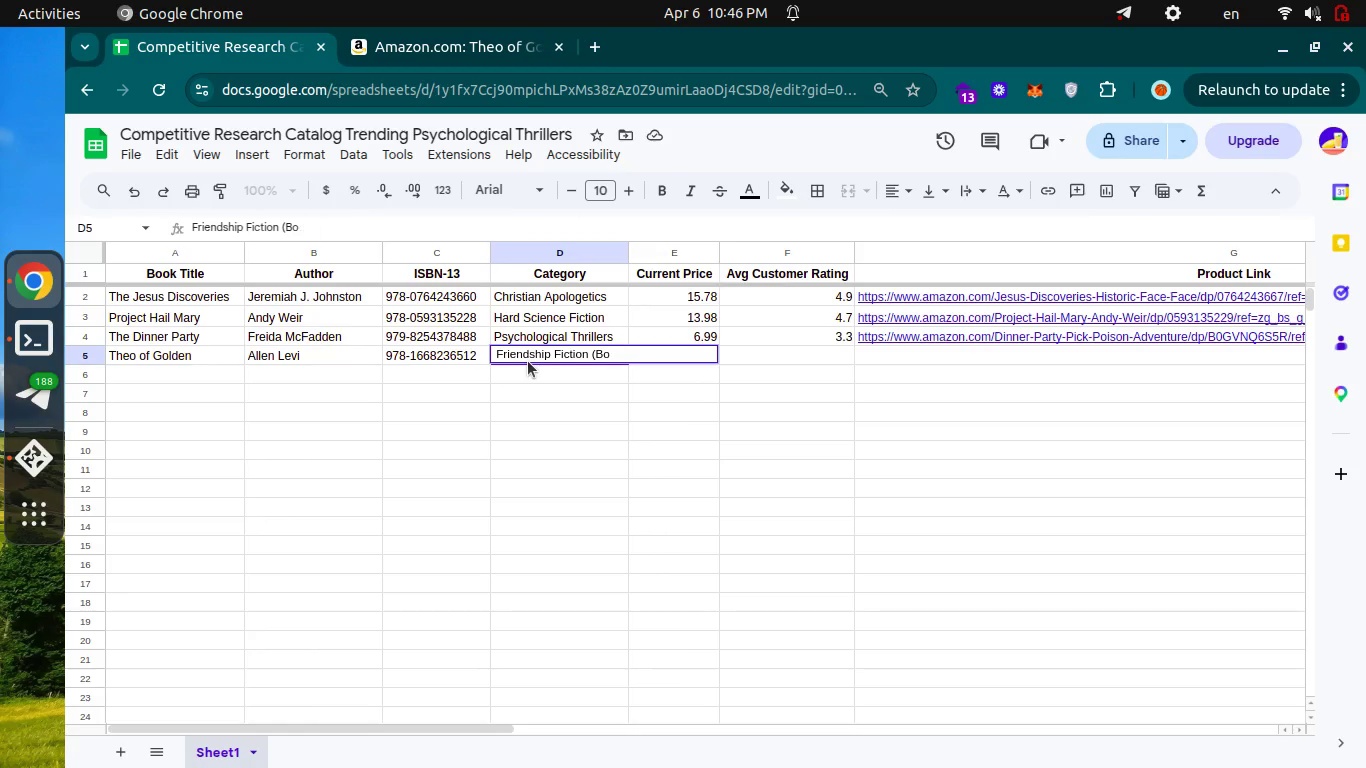 
key(Backspace)
 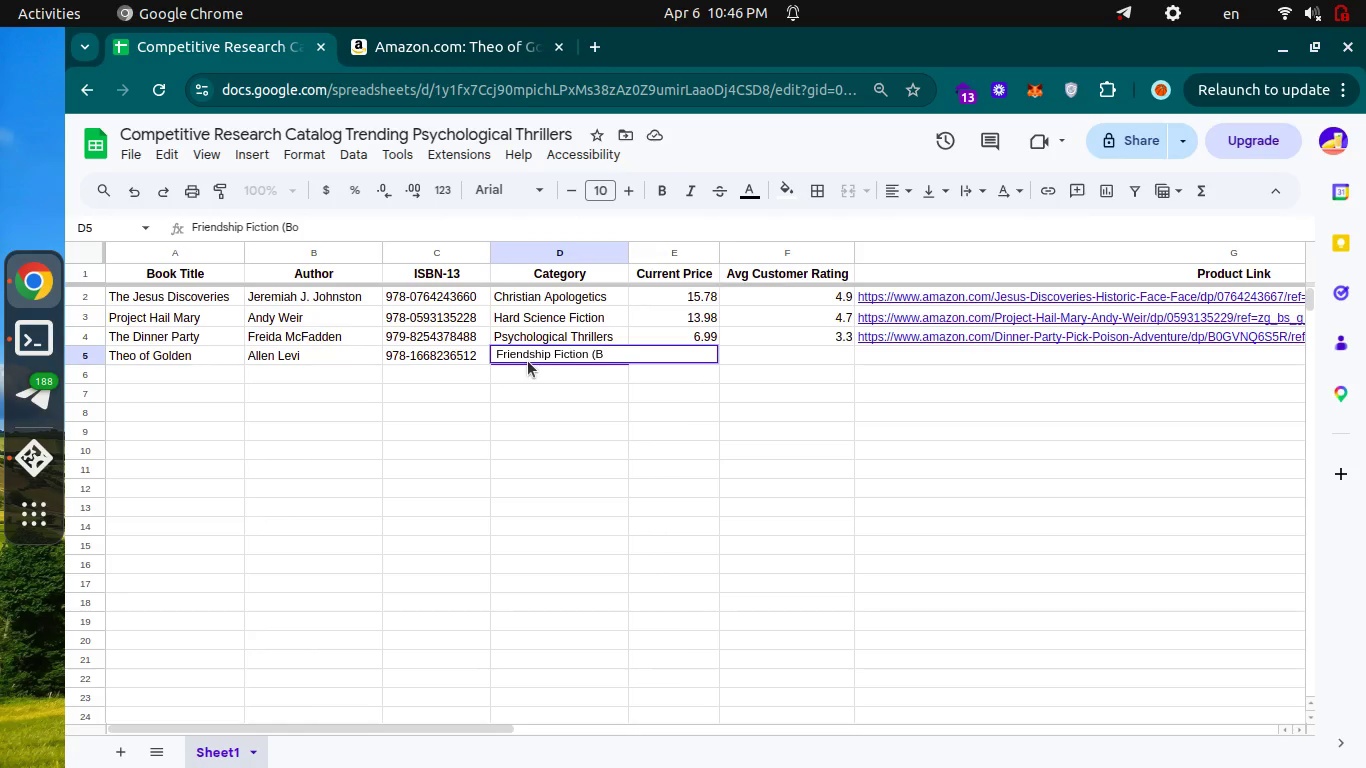 
key(Backspace)
 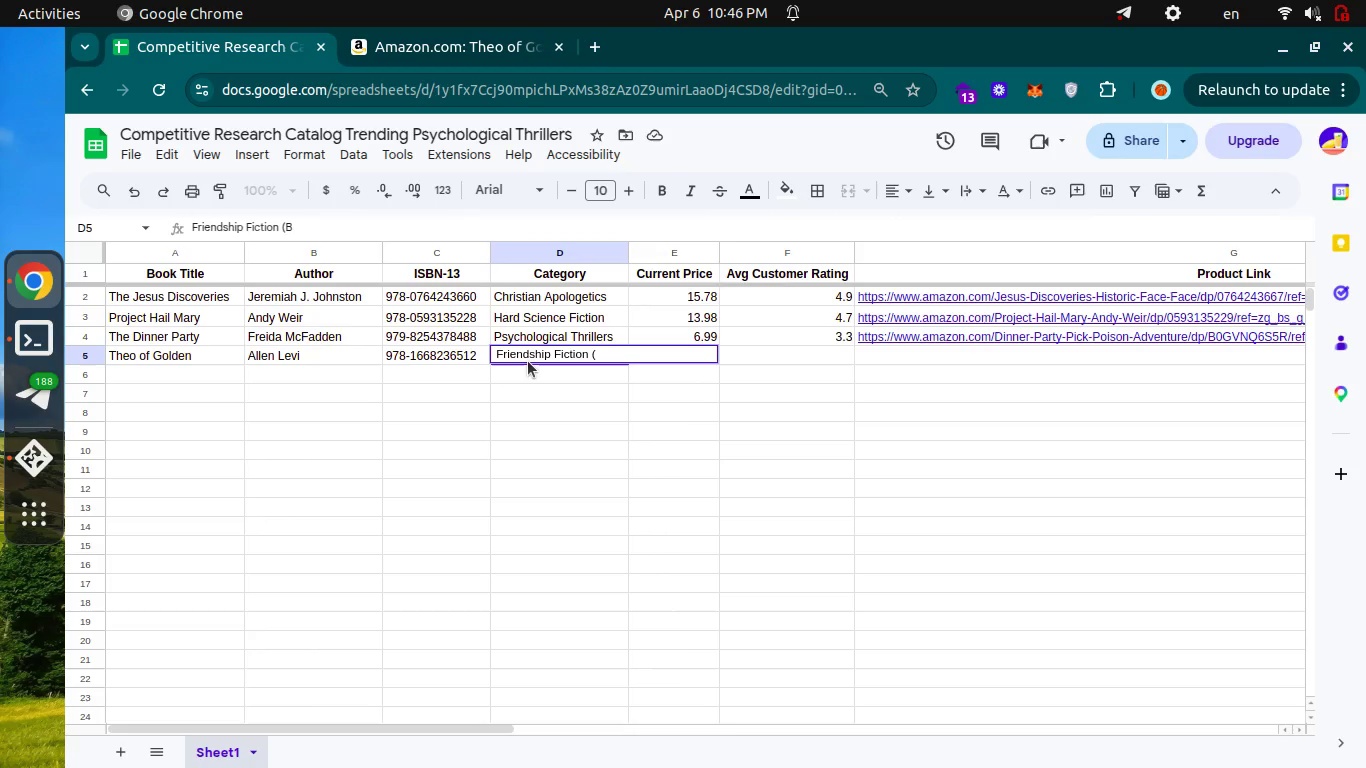 
key(Backspace)
 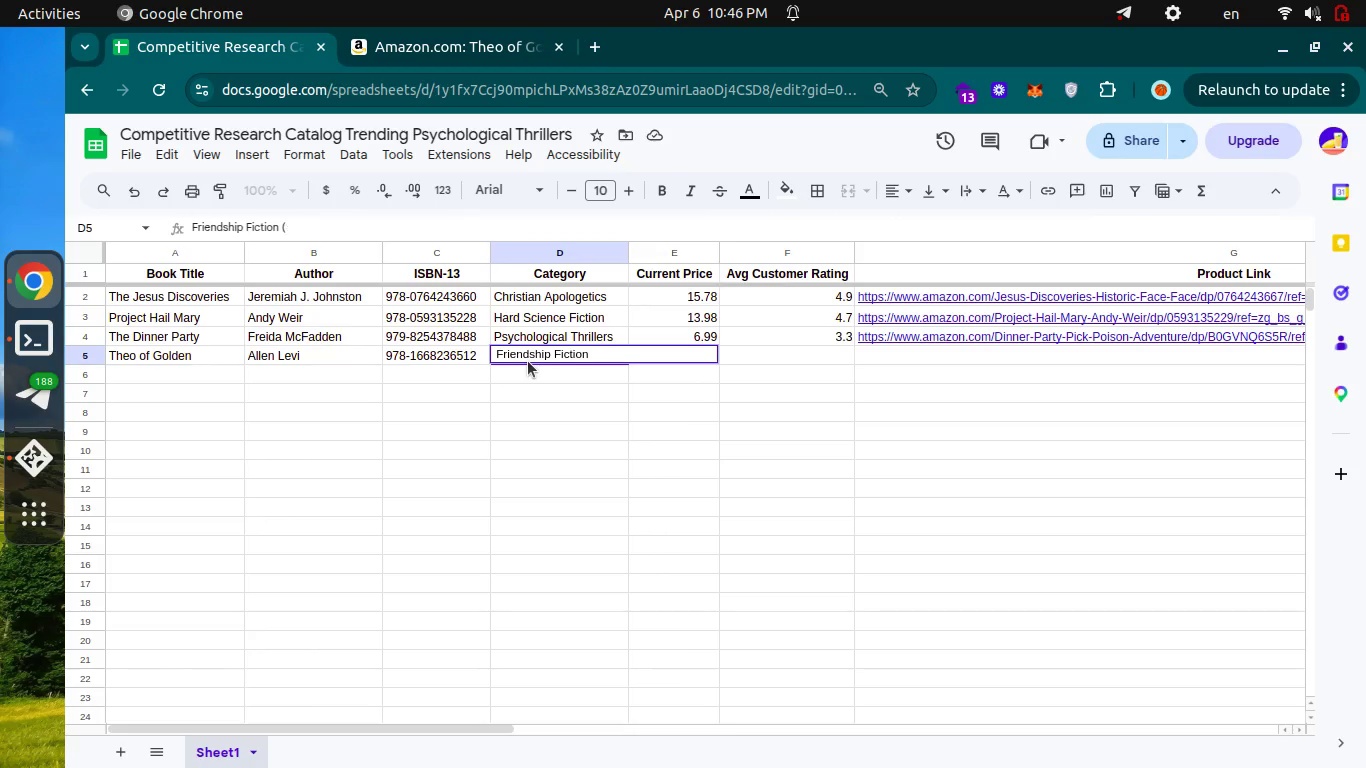 
key(Backspace)
 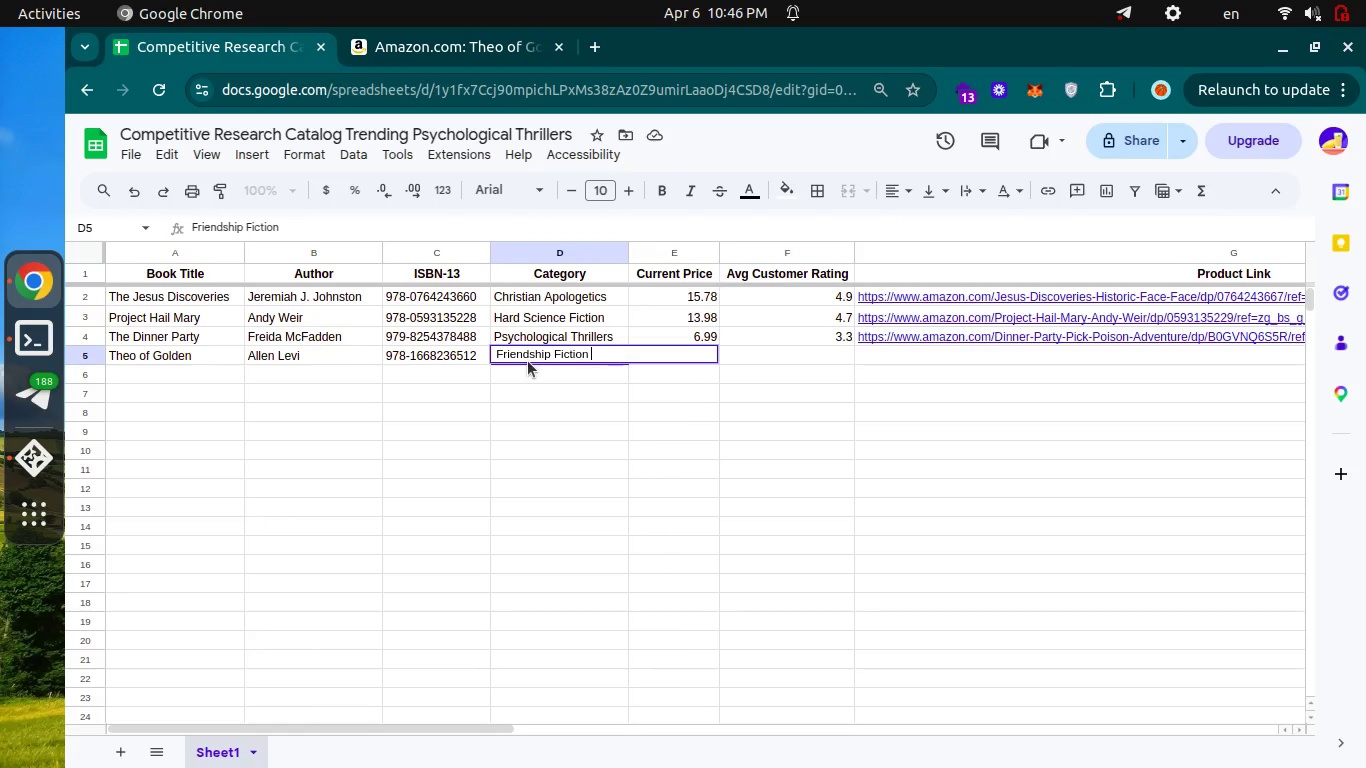 
key(Backspace)
 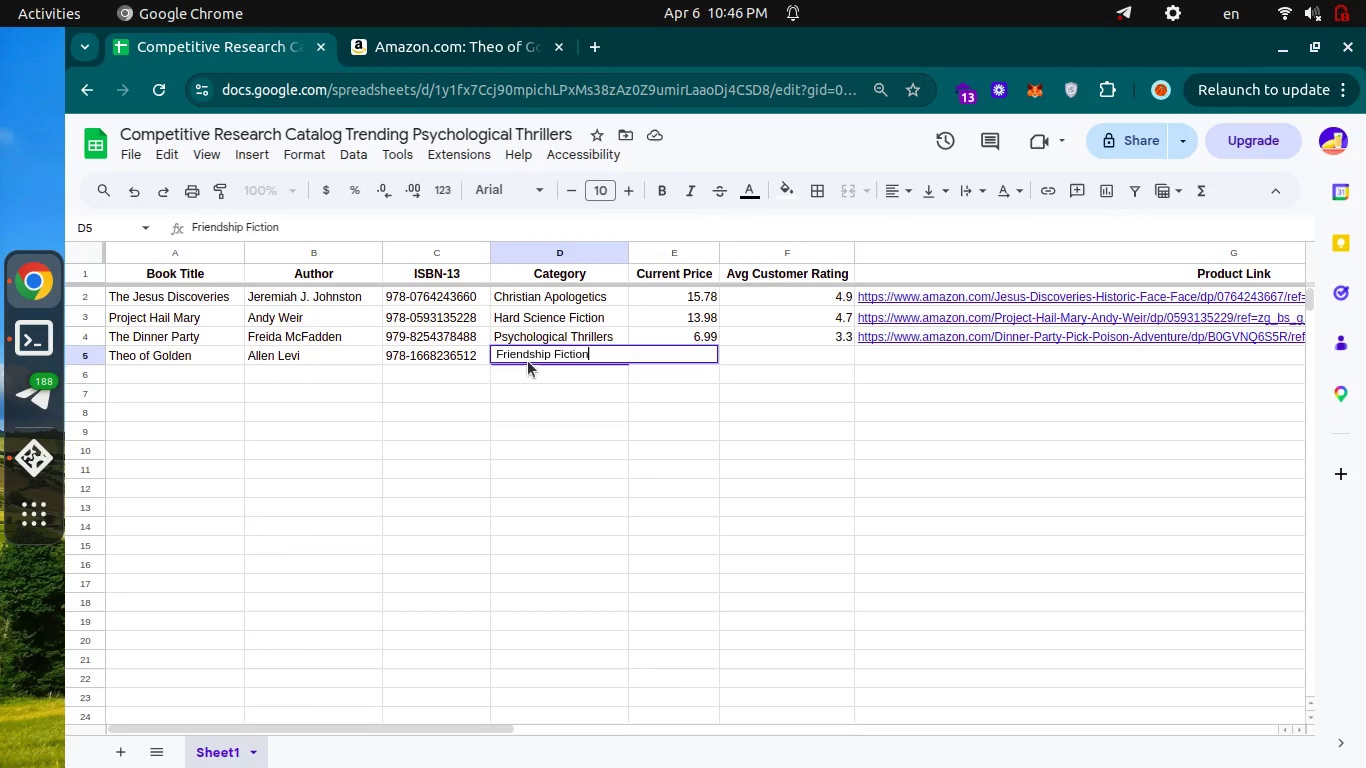 
key(Enter)
 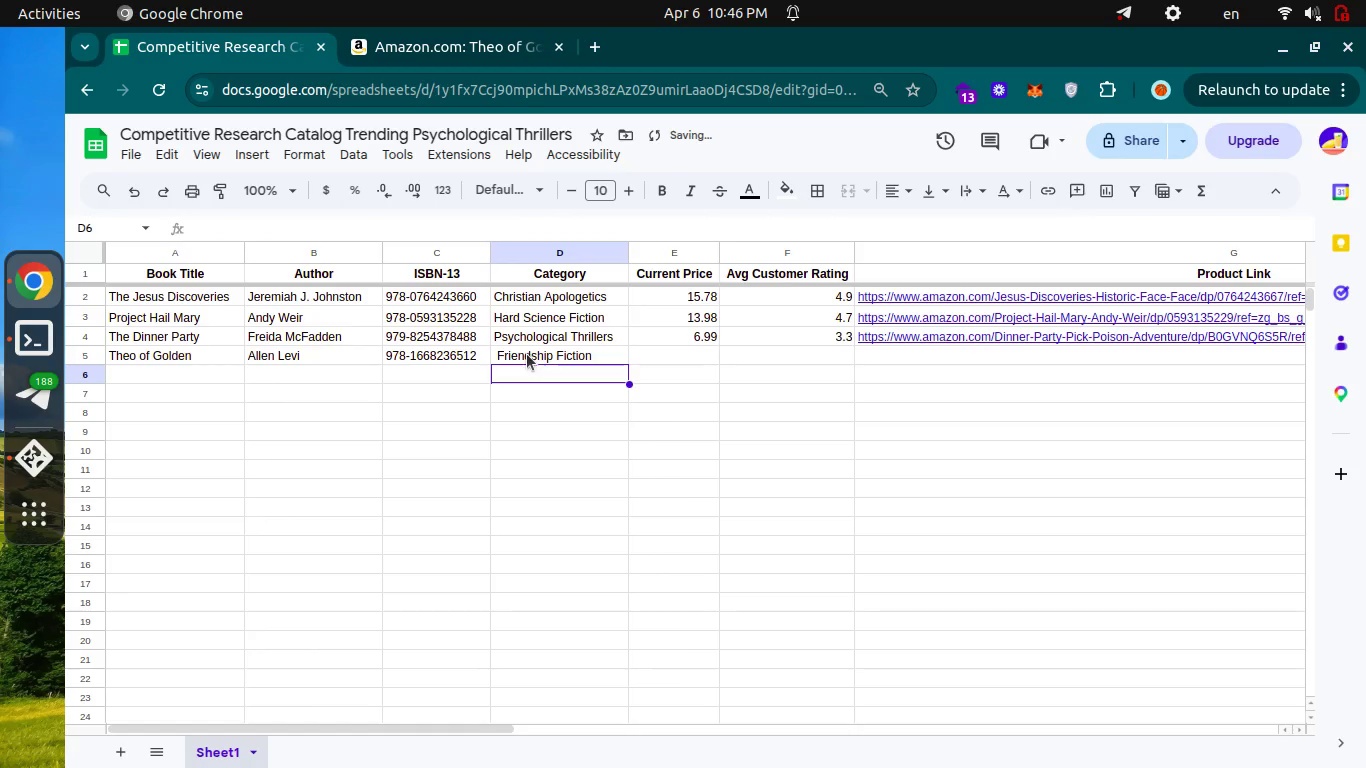 
left_click([527, 353])
 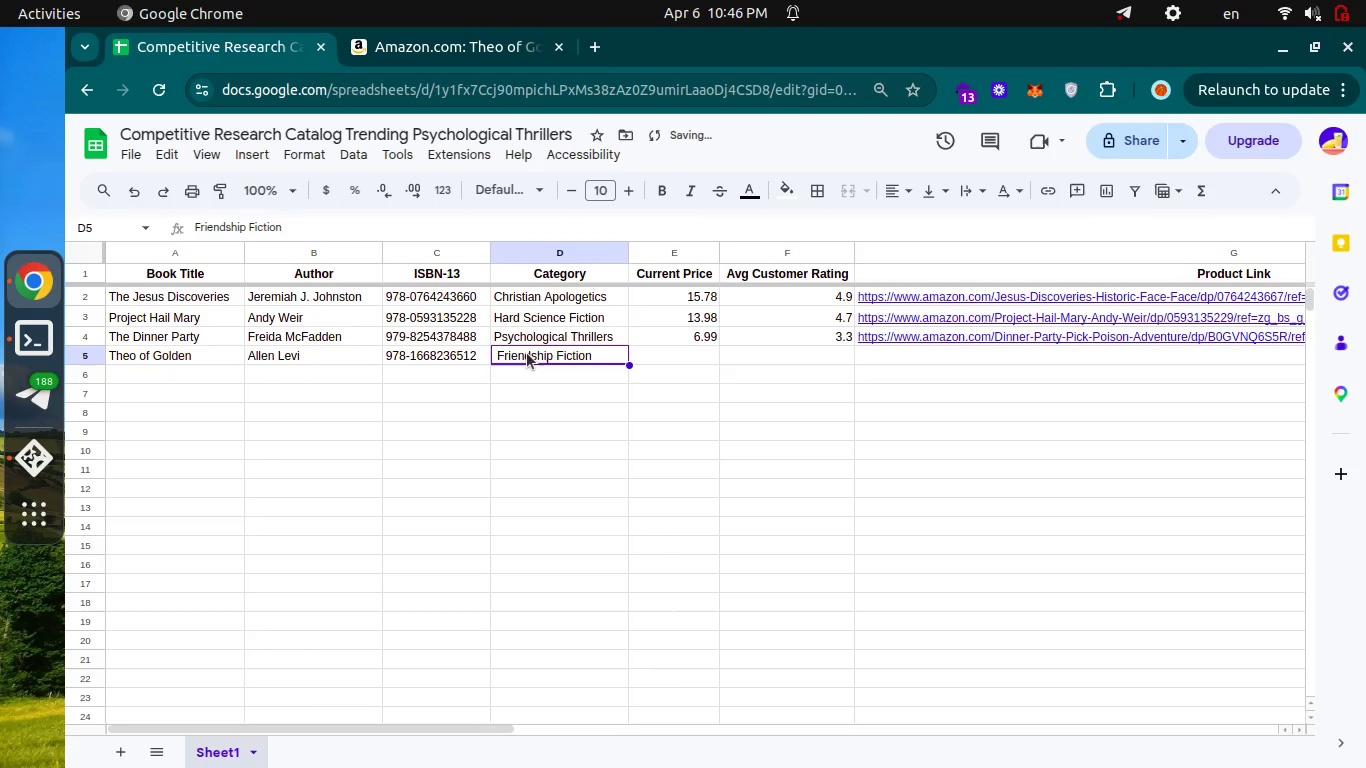 
key(Enter)
 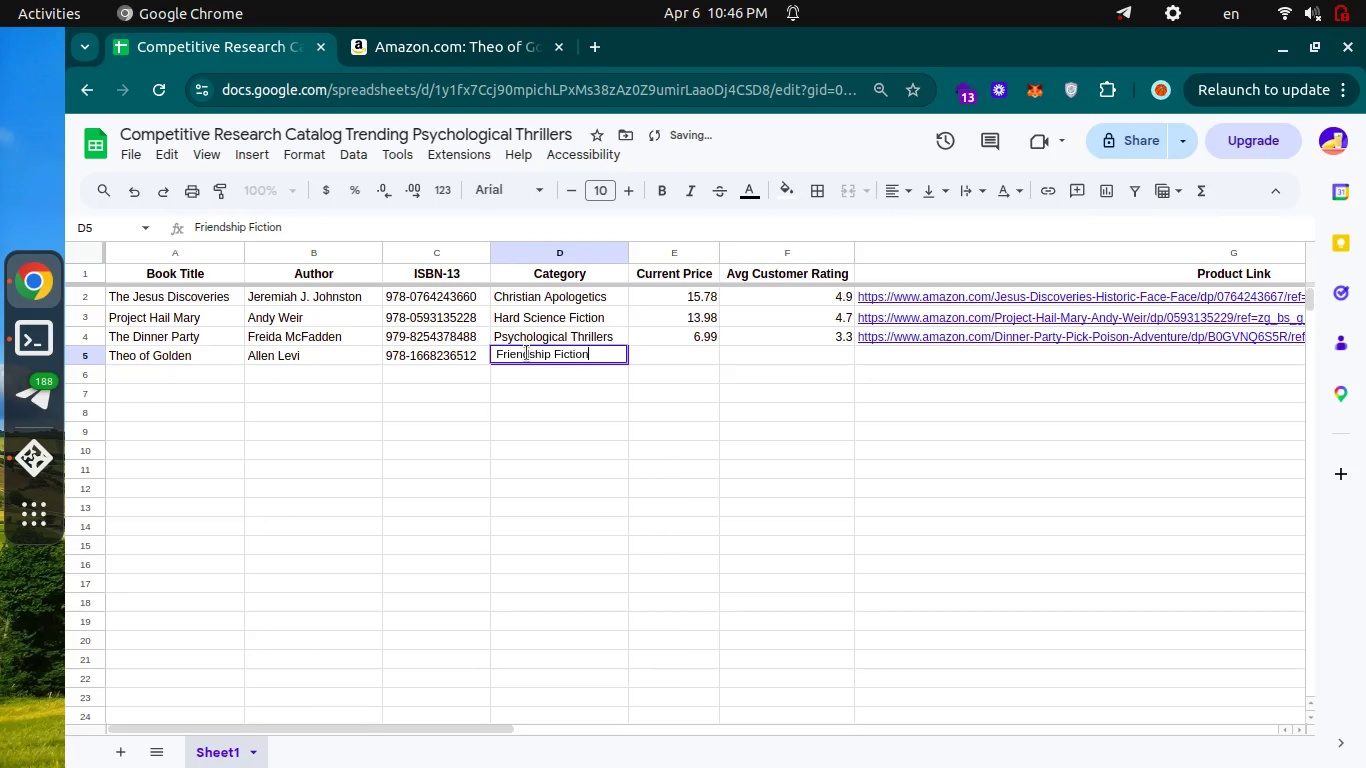 
key(ArrowUp)
 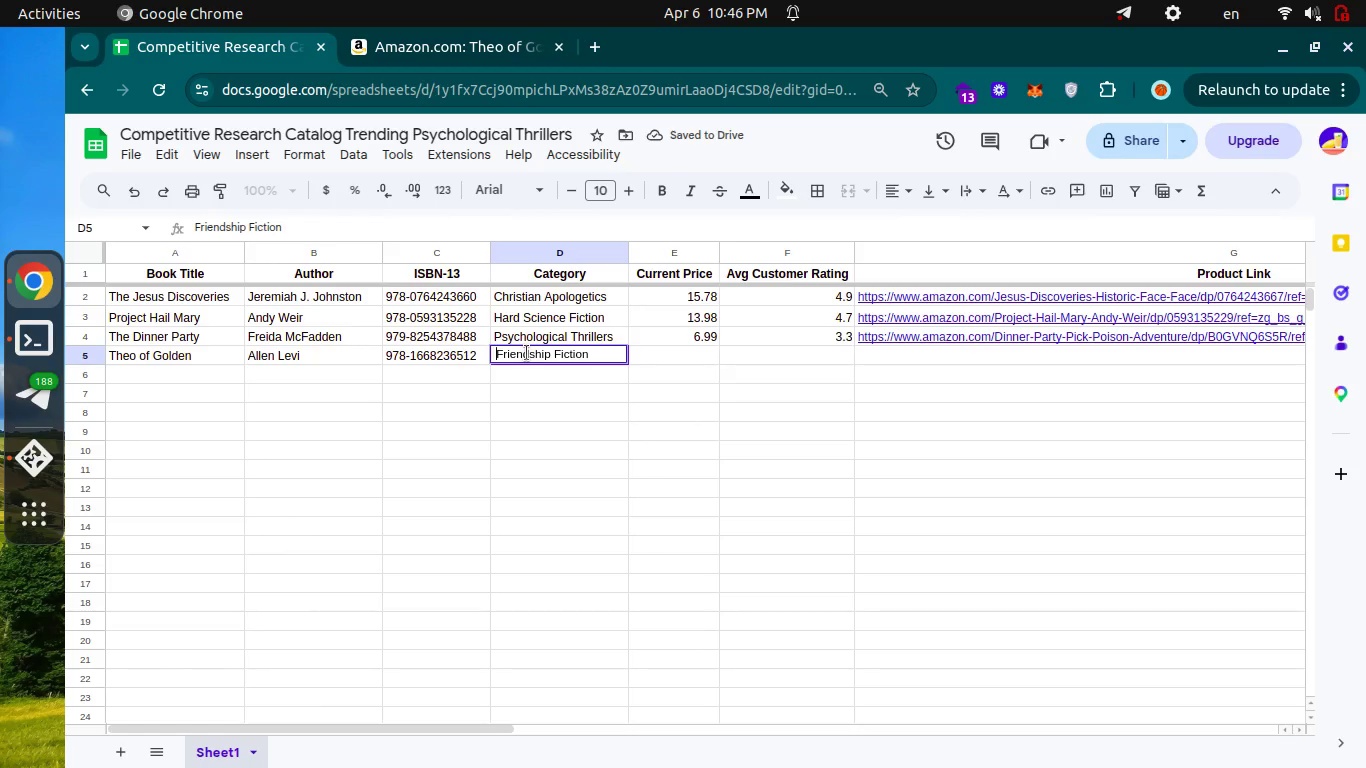 
key(ArrowRight)
 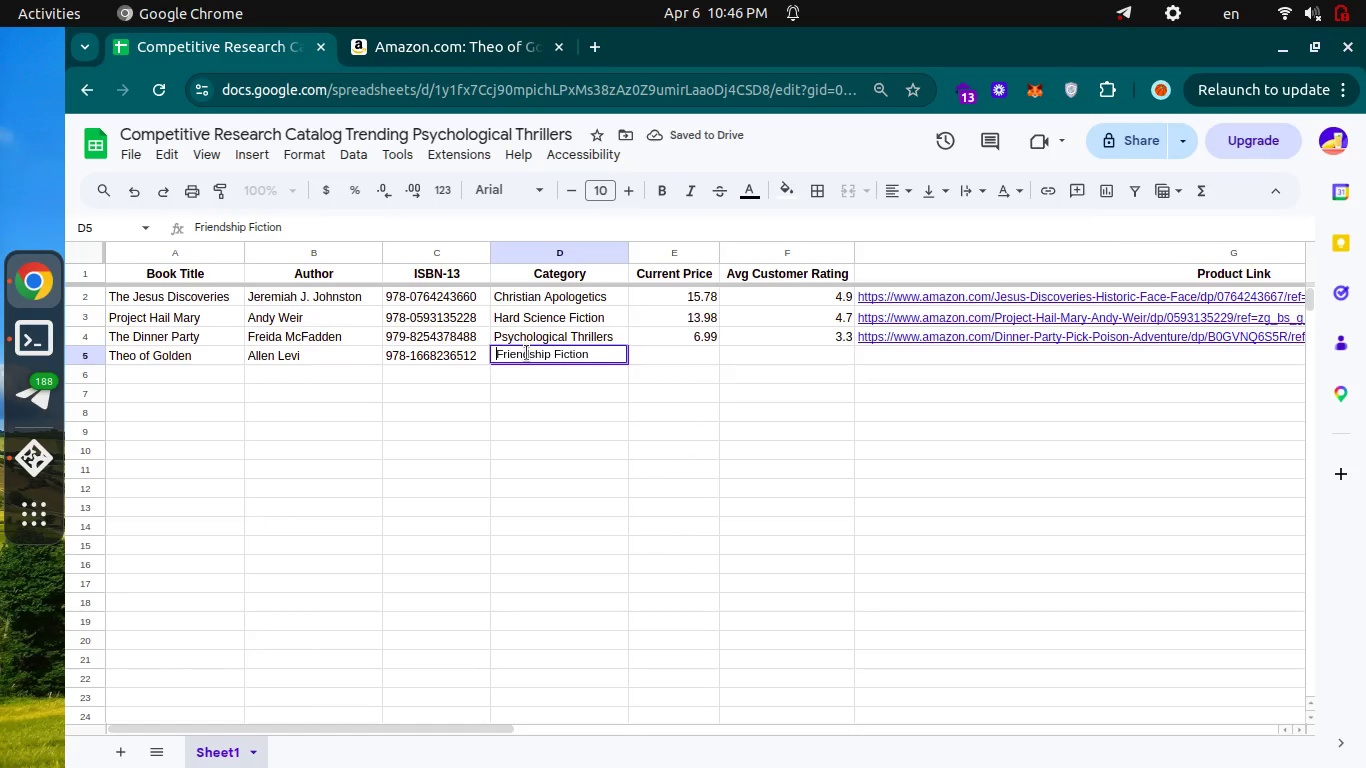 
key(Backspace)
 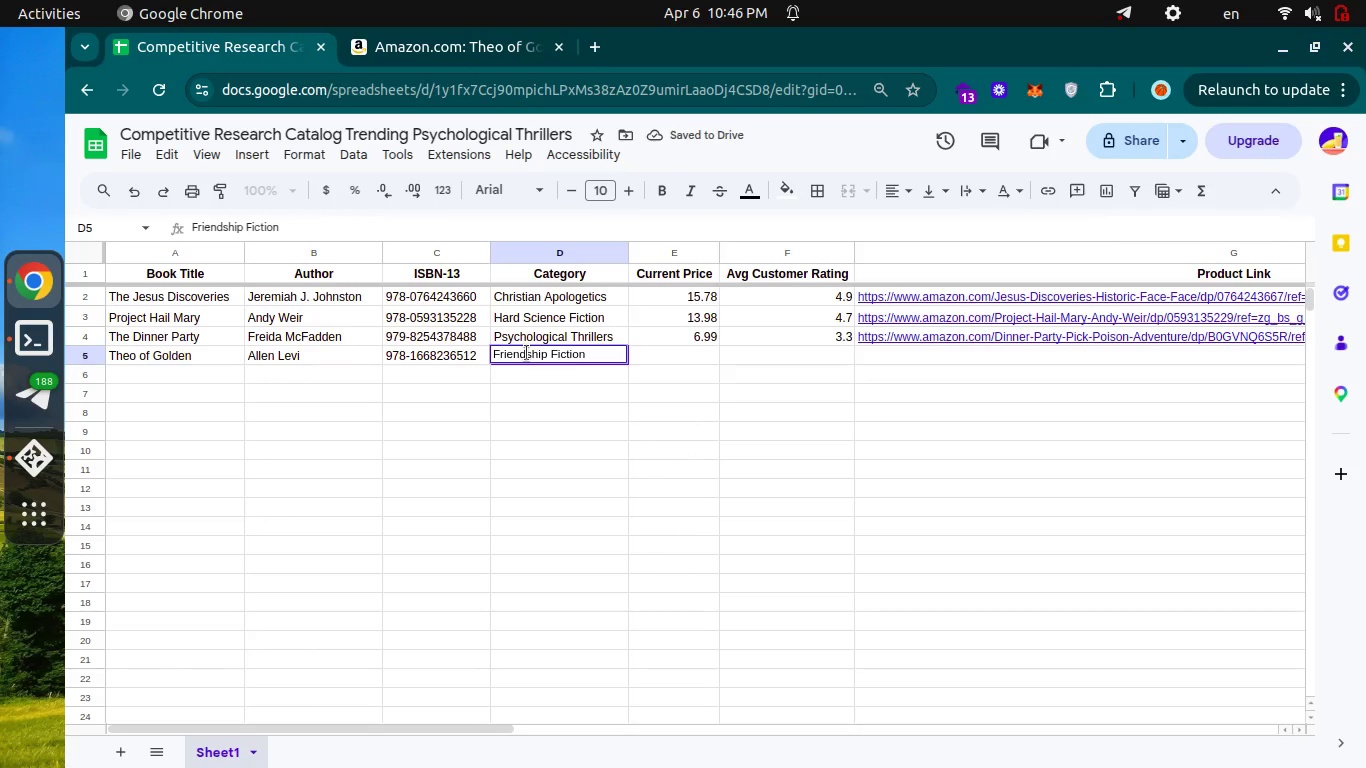 
key(Enter)
 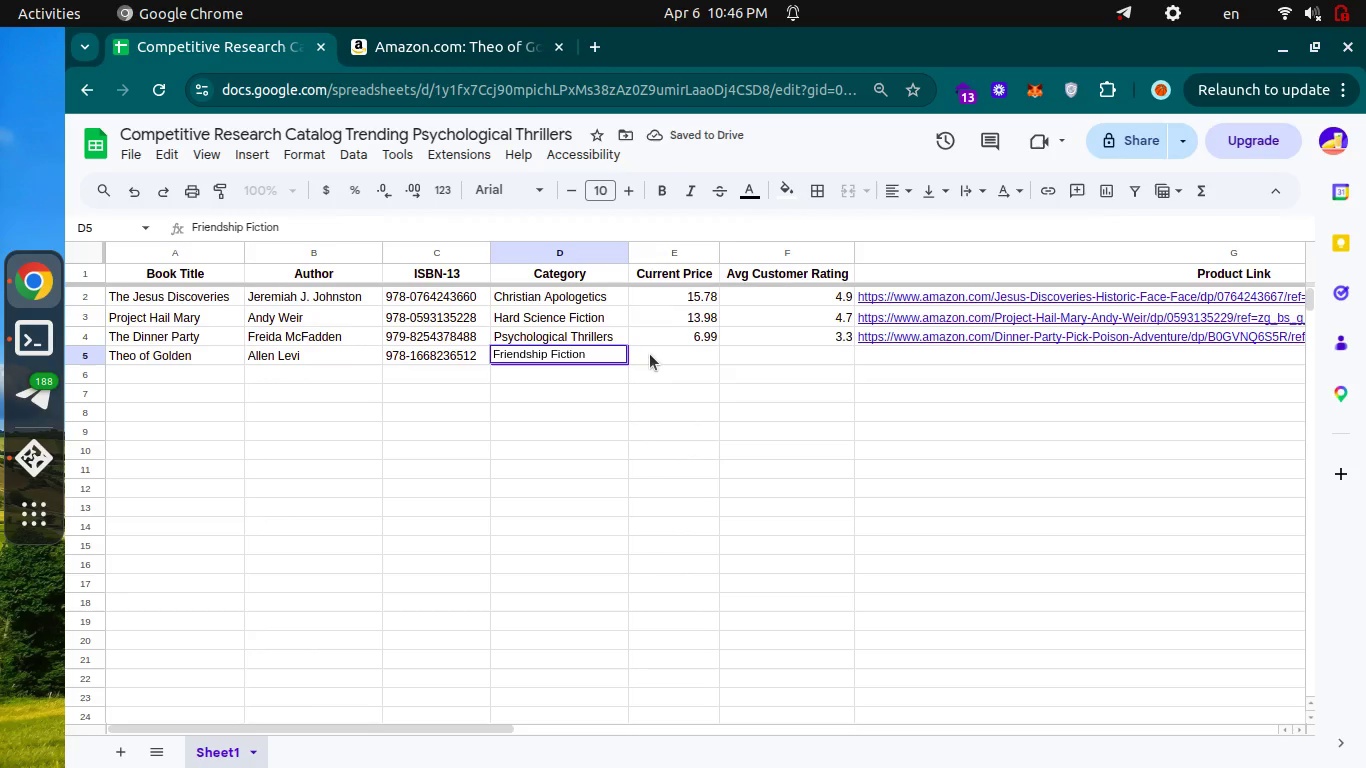 
left_click([660, 350])
 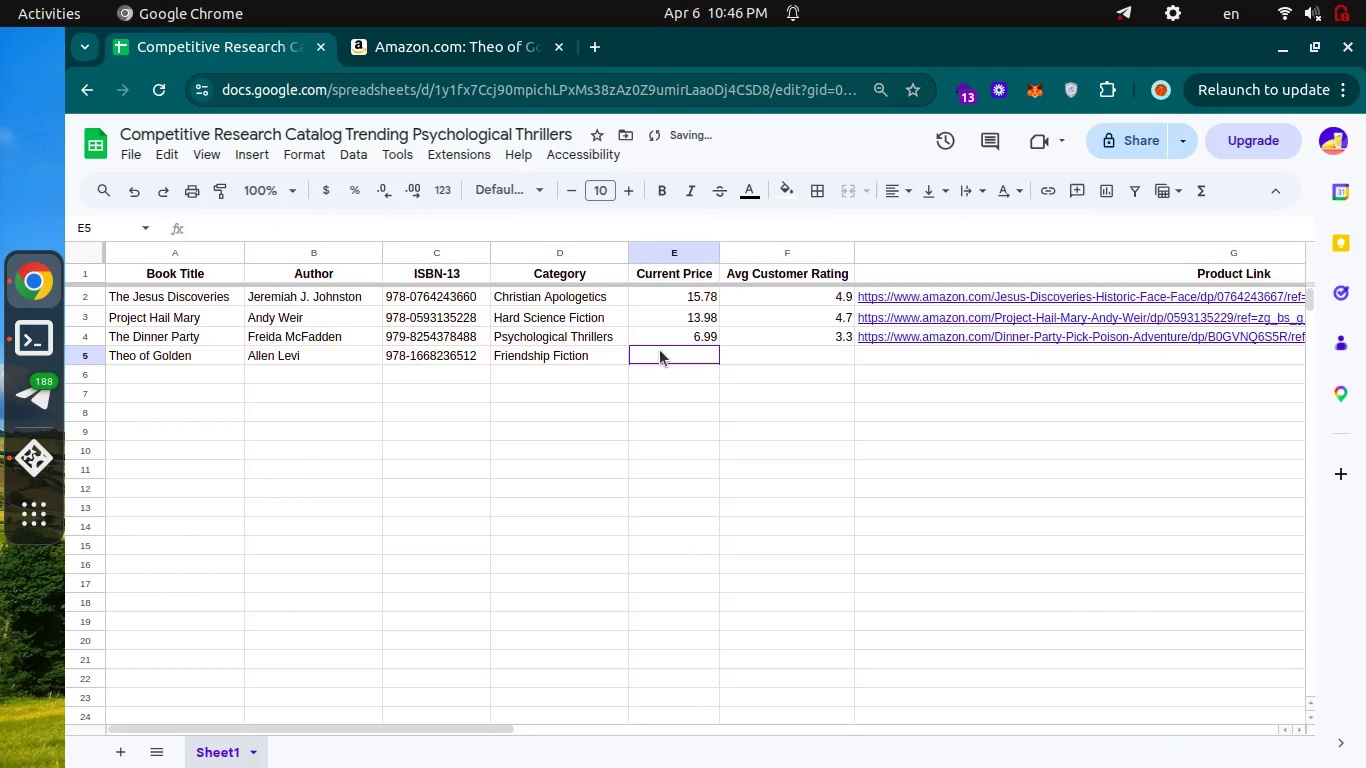 
key(Control+ControlLeft)
 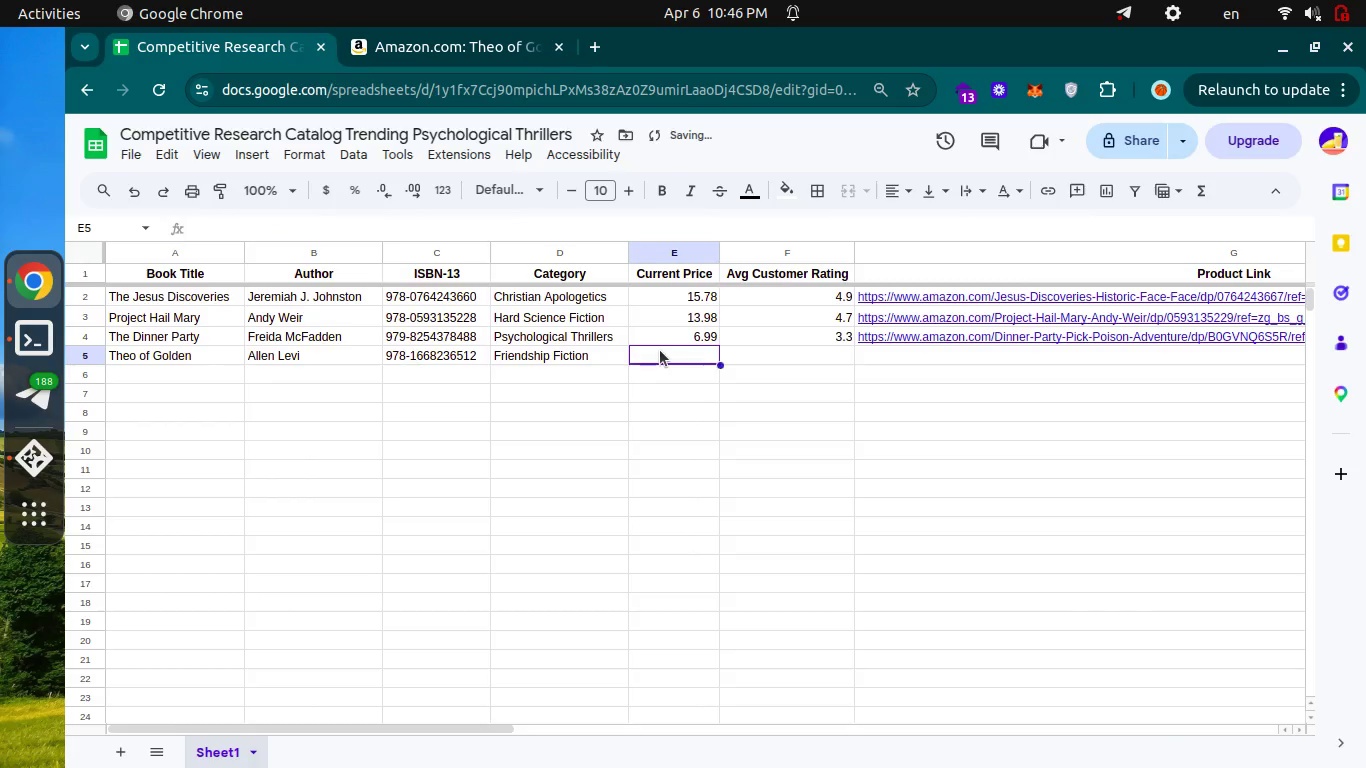 
key(Control+Tab)
 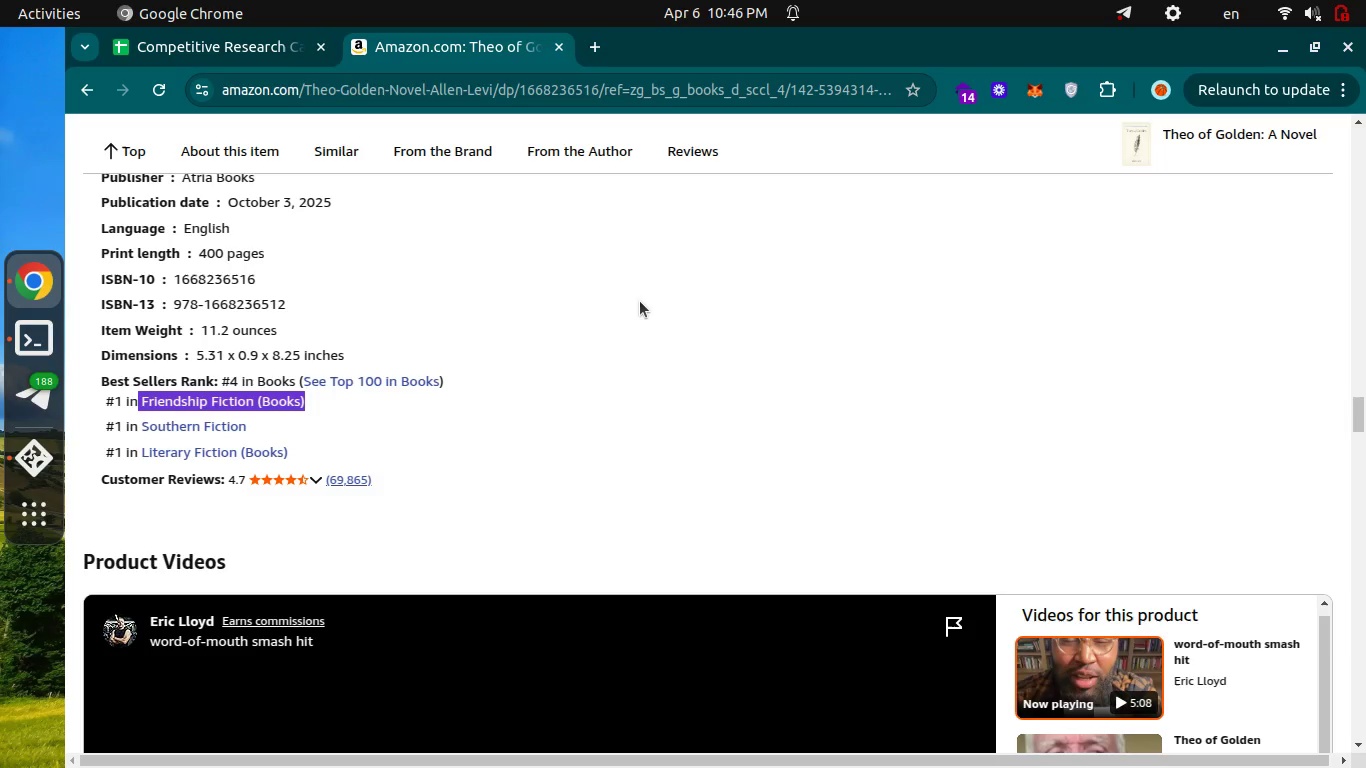 
scroll: coordinate [640, 301], scroll_direction: up, amount: 40.0
 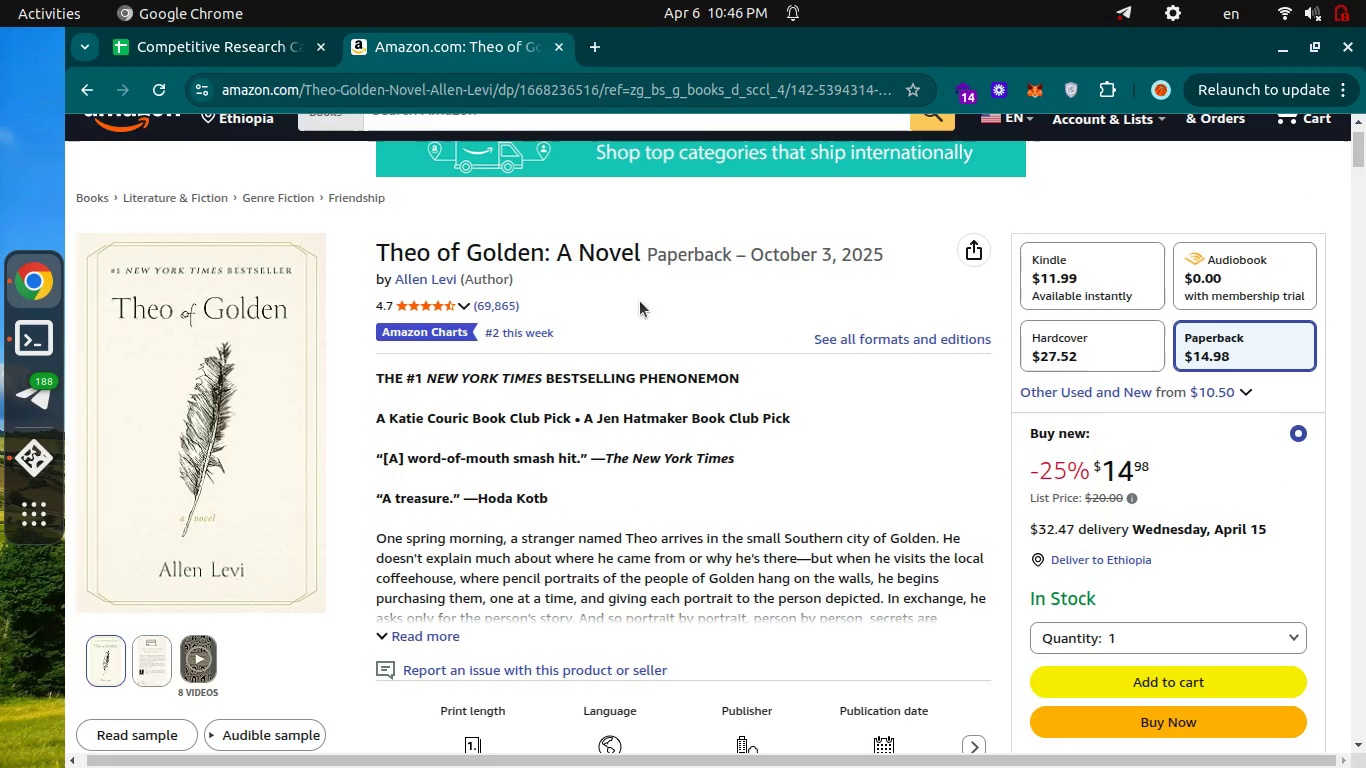 
key(Control+ControlLeft)
 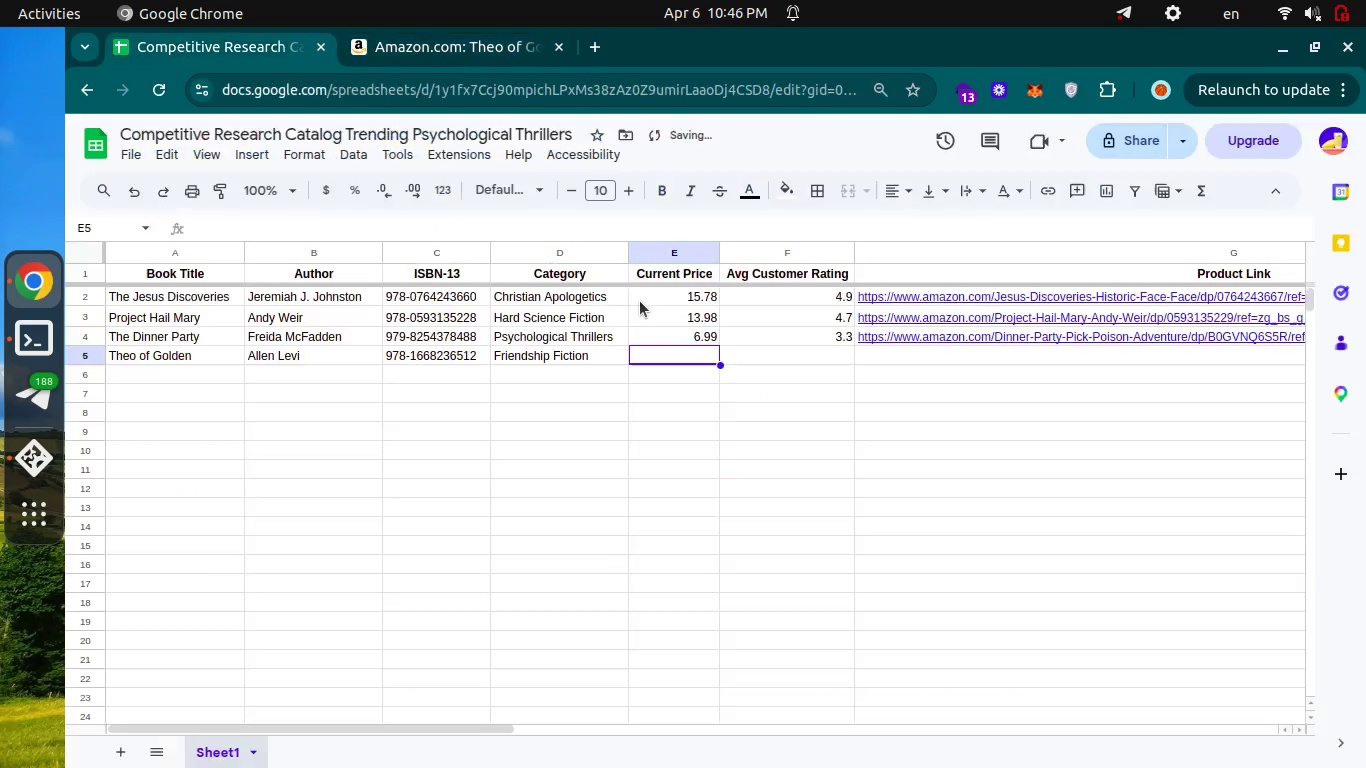 
key(Control+Tab)
 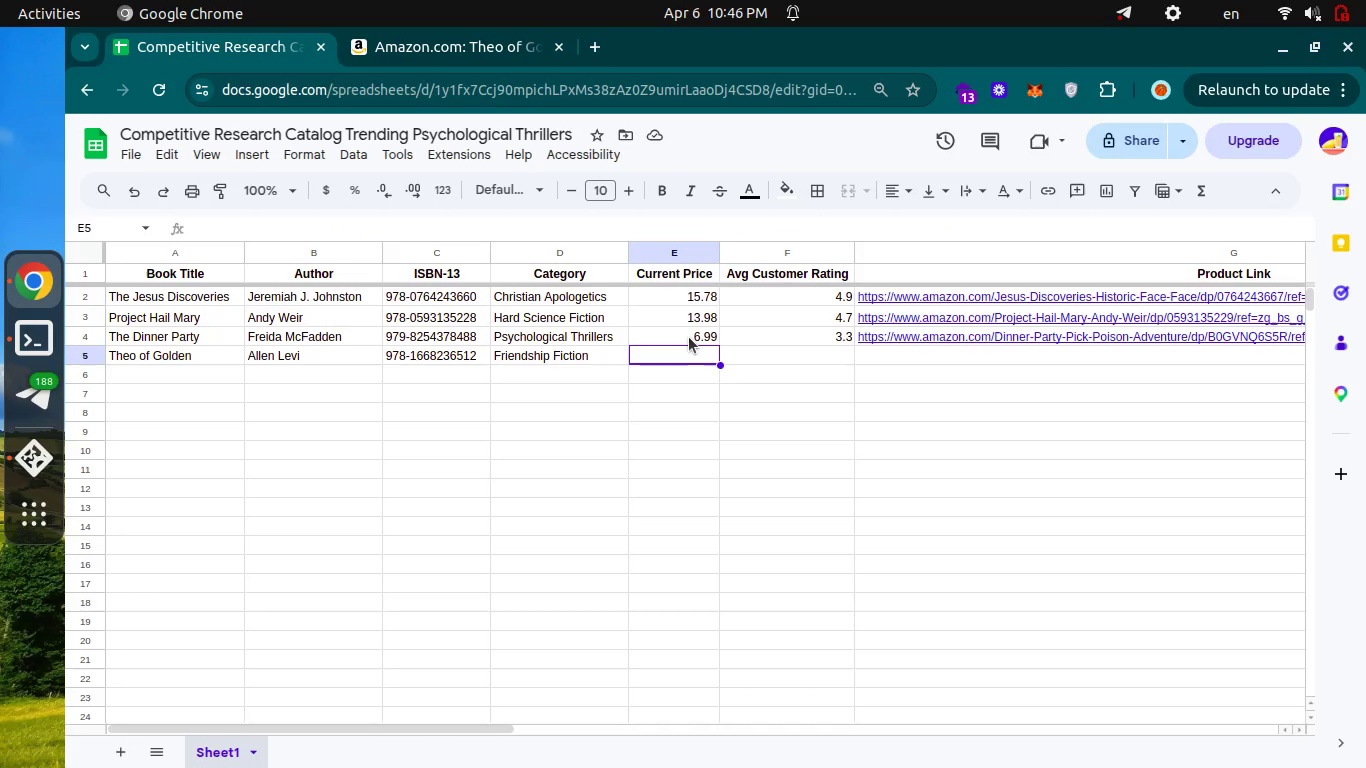 
scroll: coordinate [640, 301], scroll_direction: down, amount: 18.0
 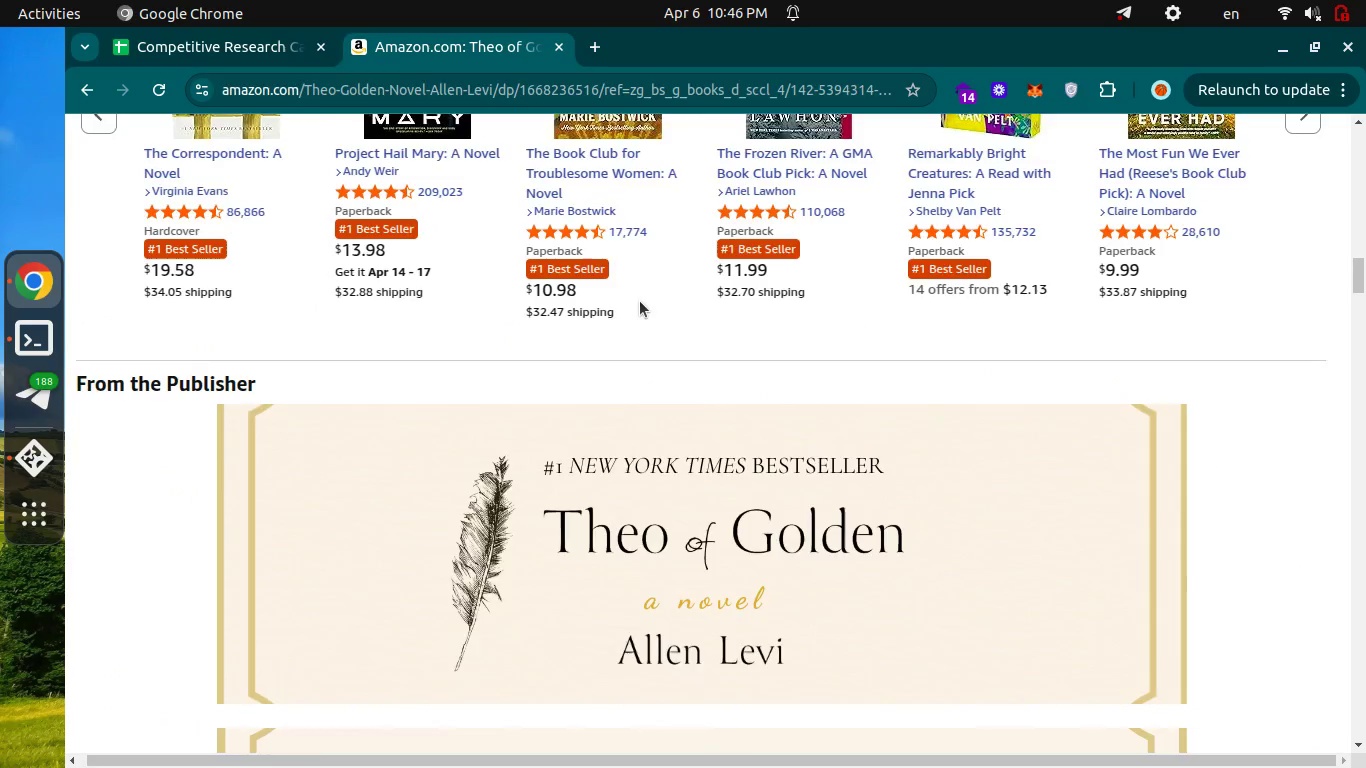 
key(Enter)
 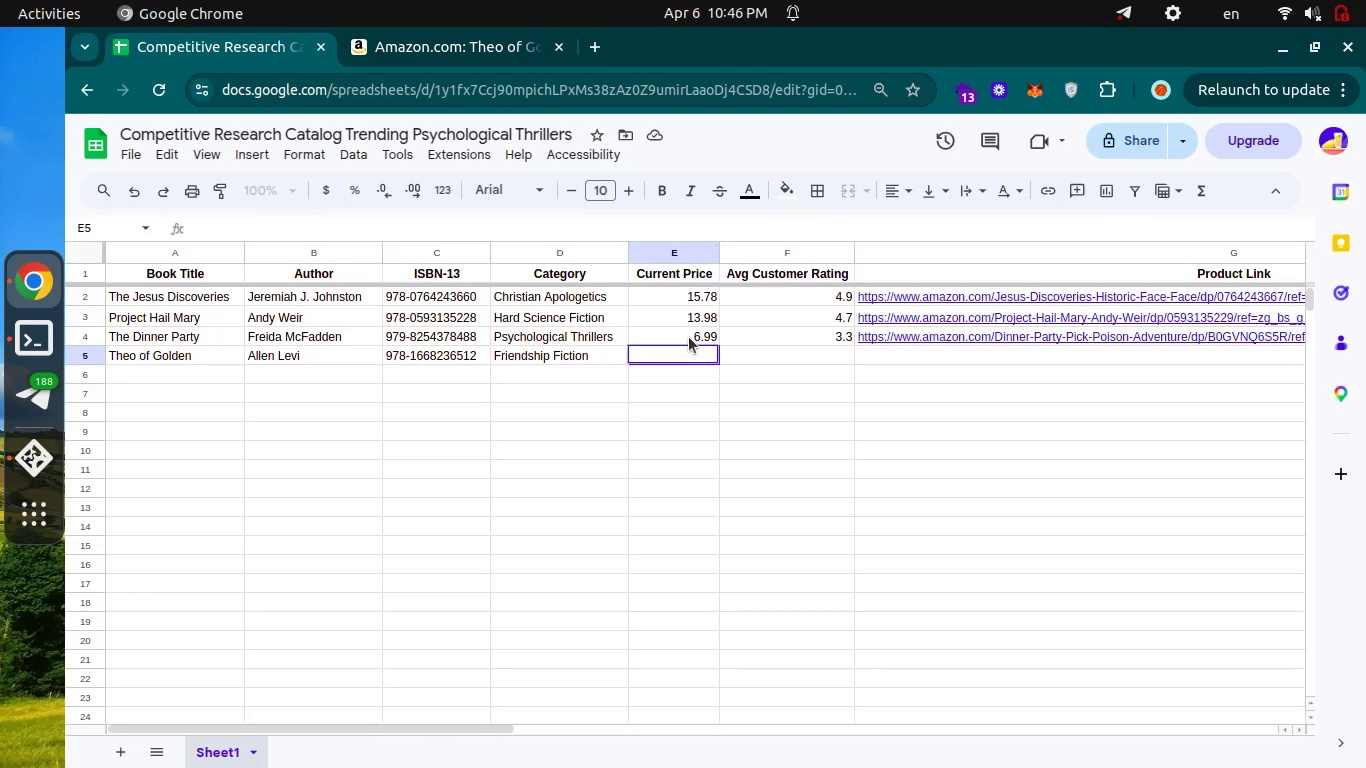 
type(14.98)
 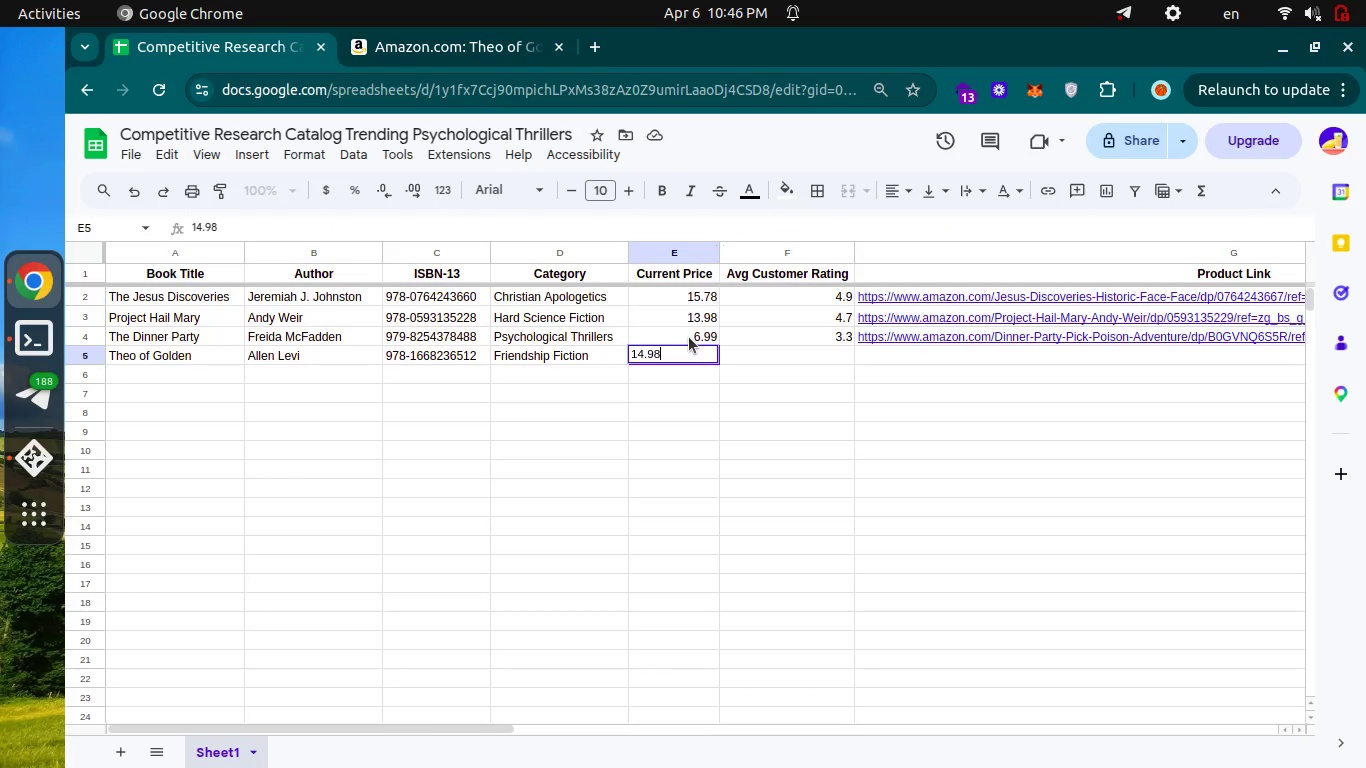 
key(Control+ControlLeft)
 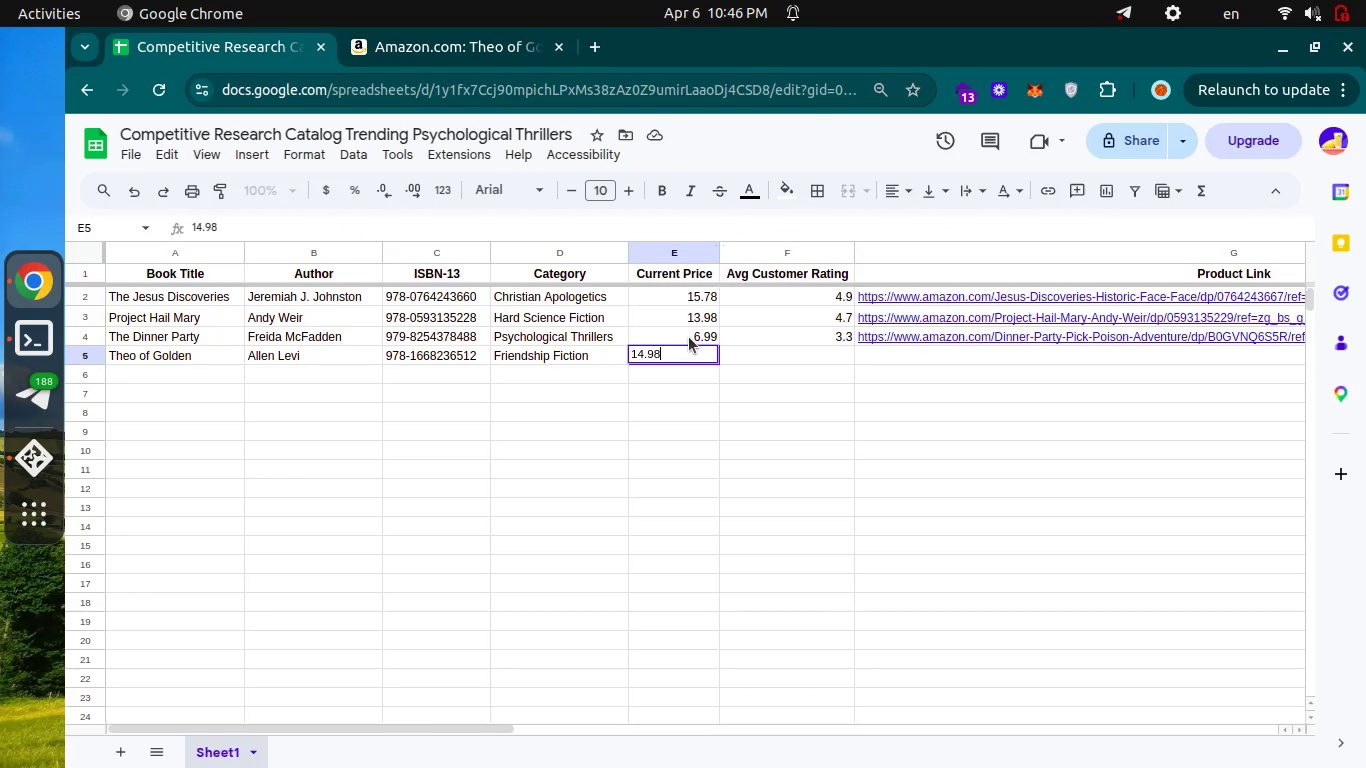 
key(Control+Tab)
 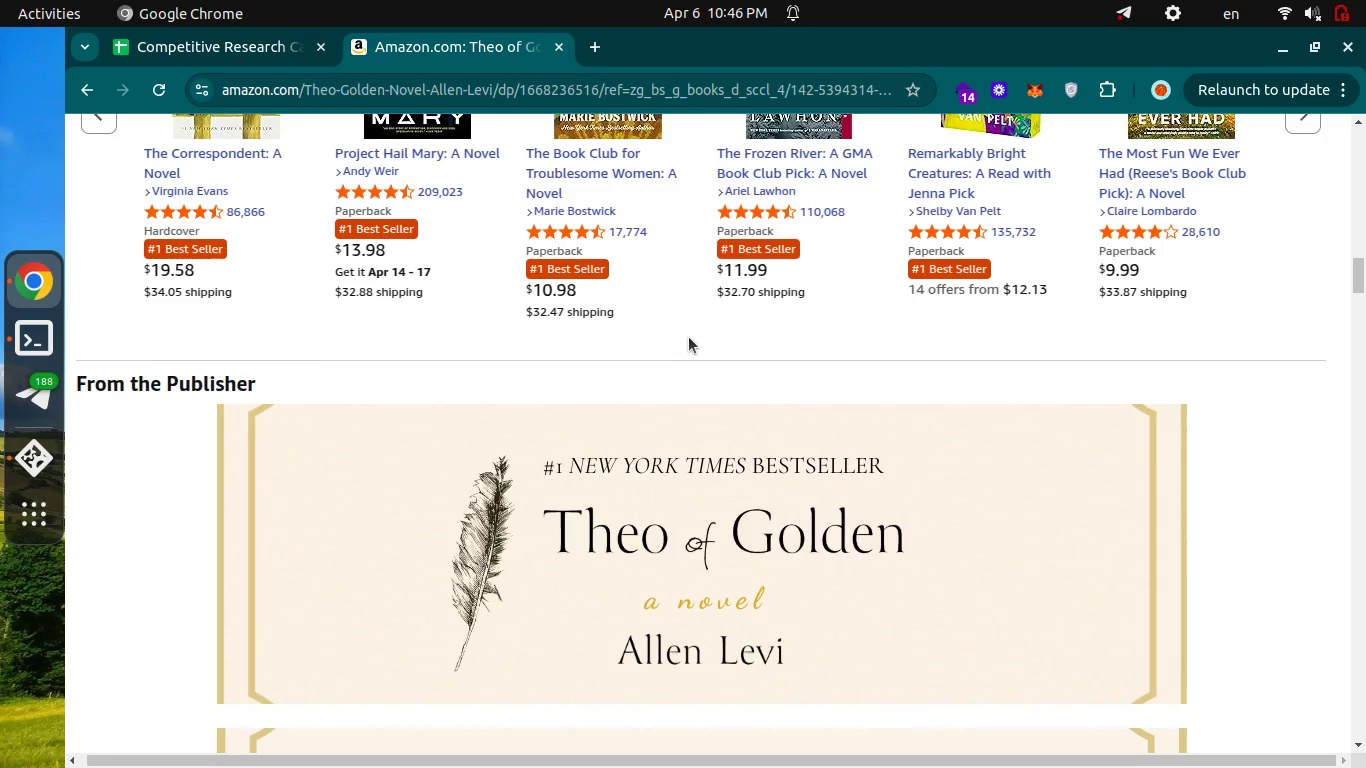 
scroll: coordinate [1078, 472], scroll_direction: up, amount: 17.0
 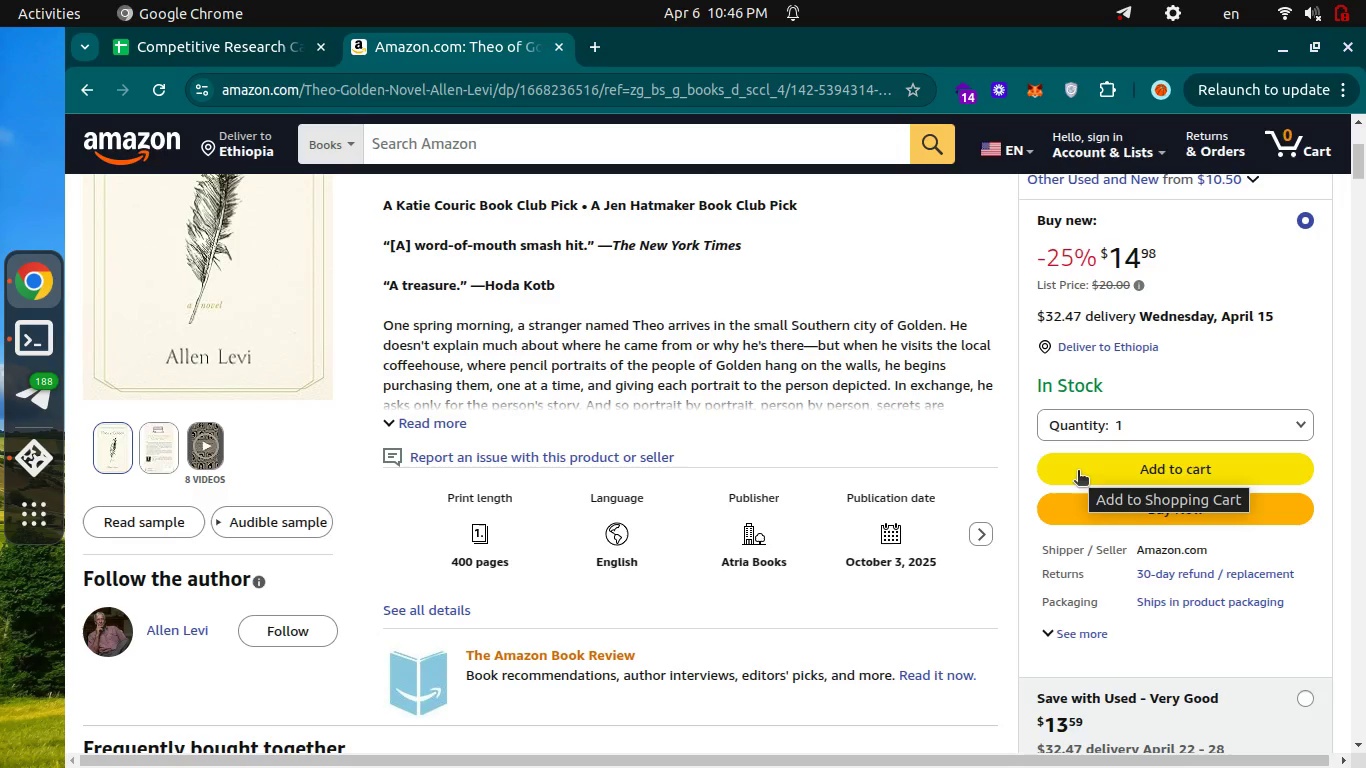 
key(Control+Tab)
 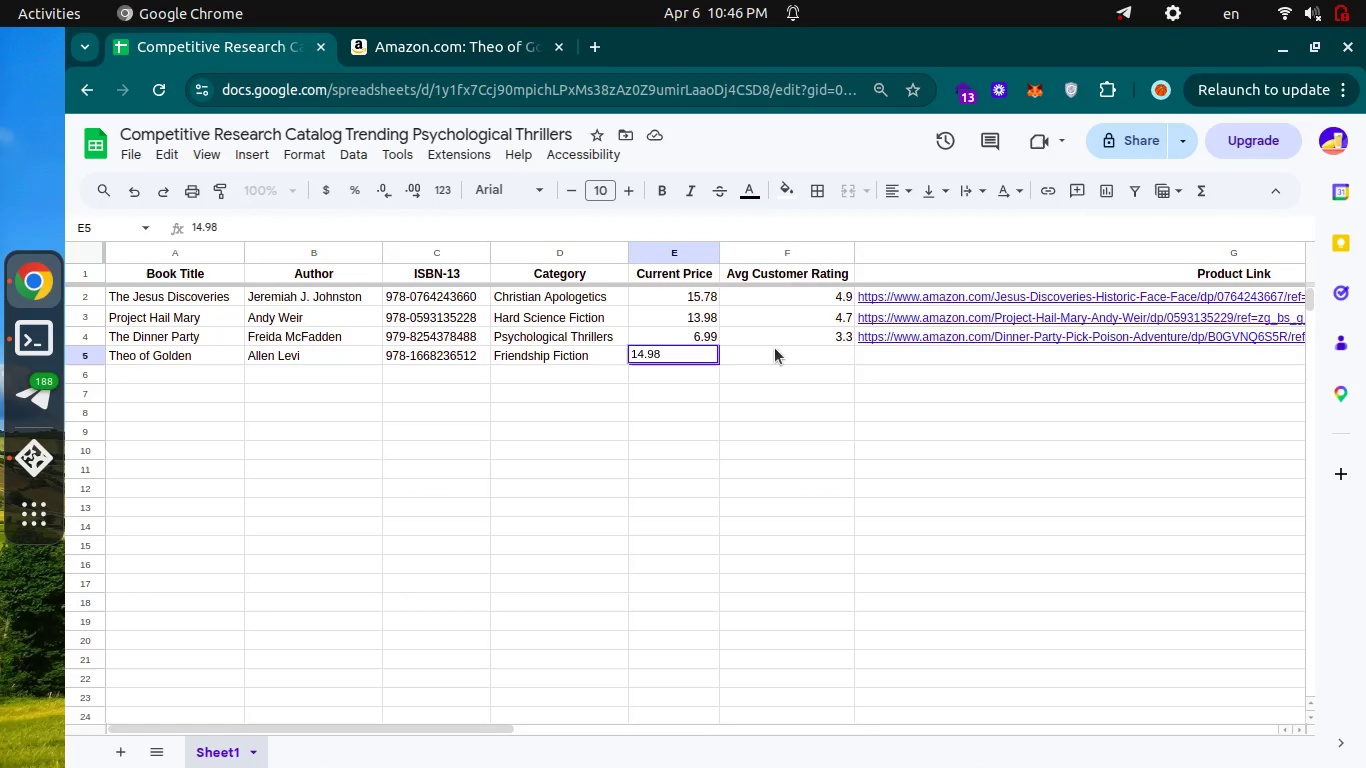 
scroll: coordinate [1078, 472], scroll_direction: down, amount: 4.0
 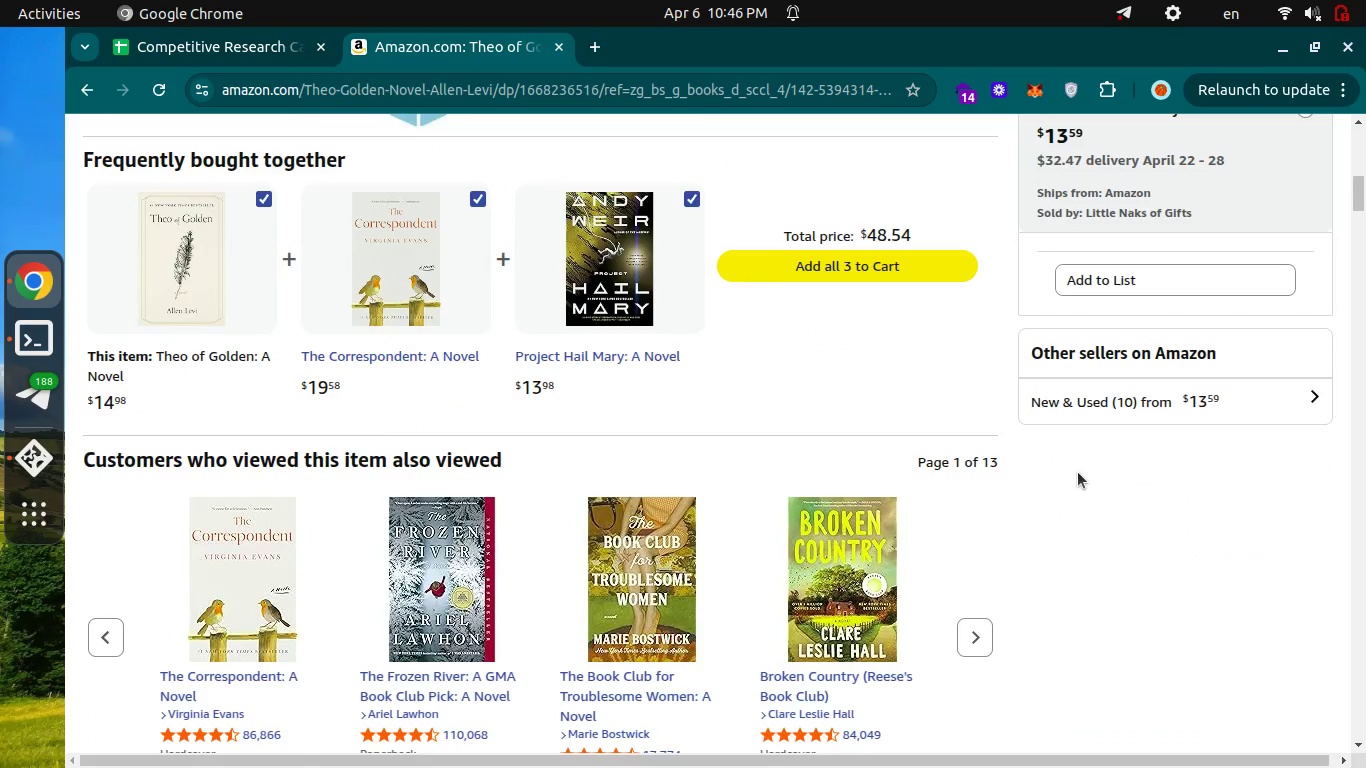 
left_click([772, 358])
 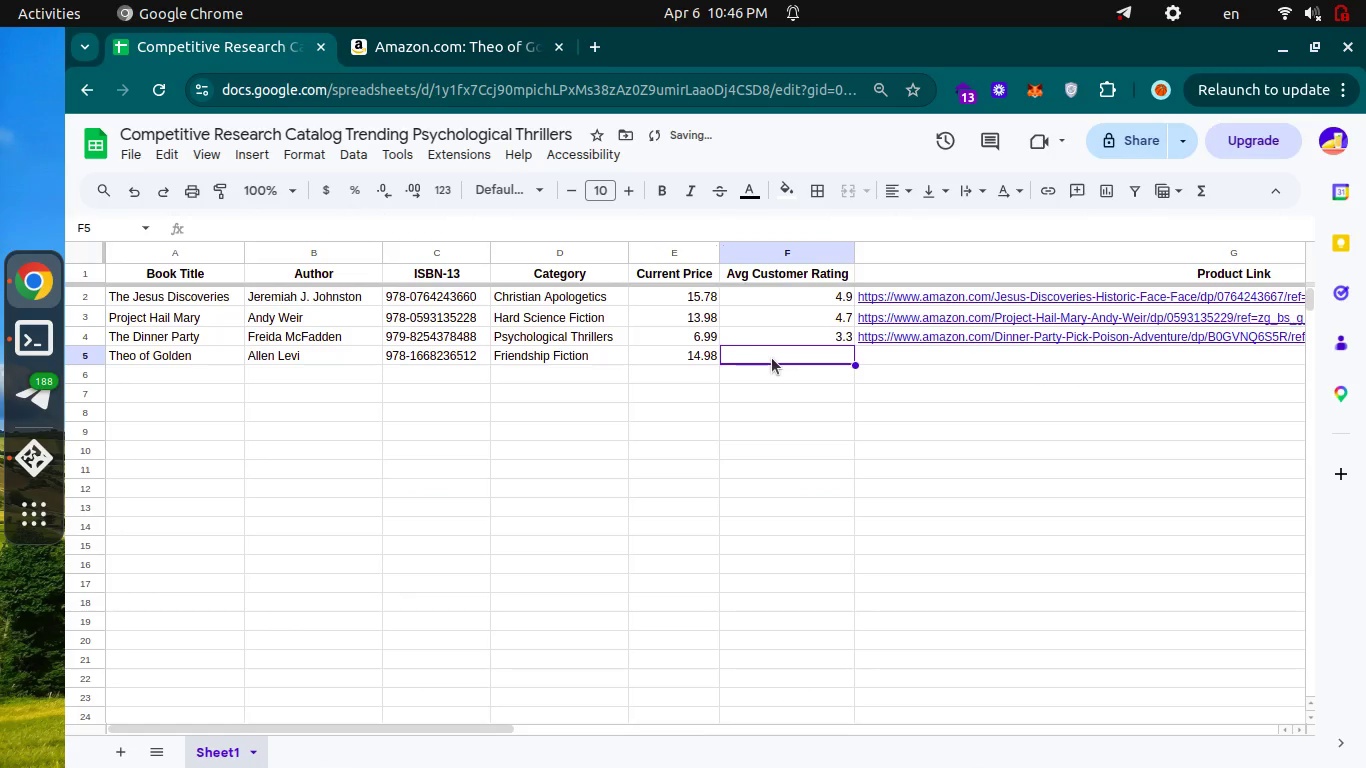 
left_click([772, 358])
 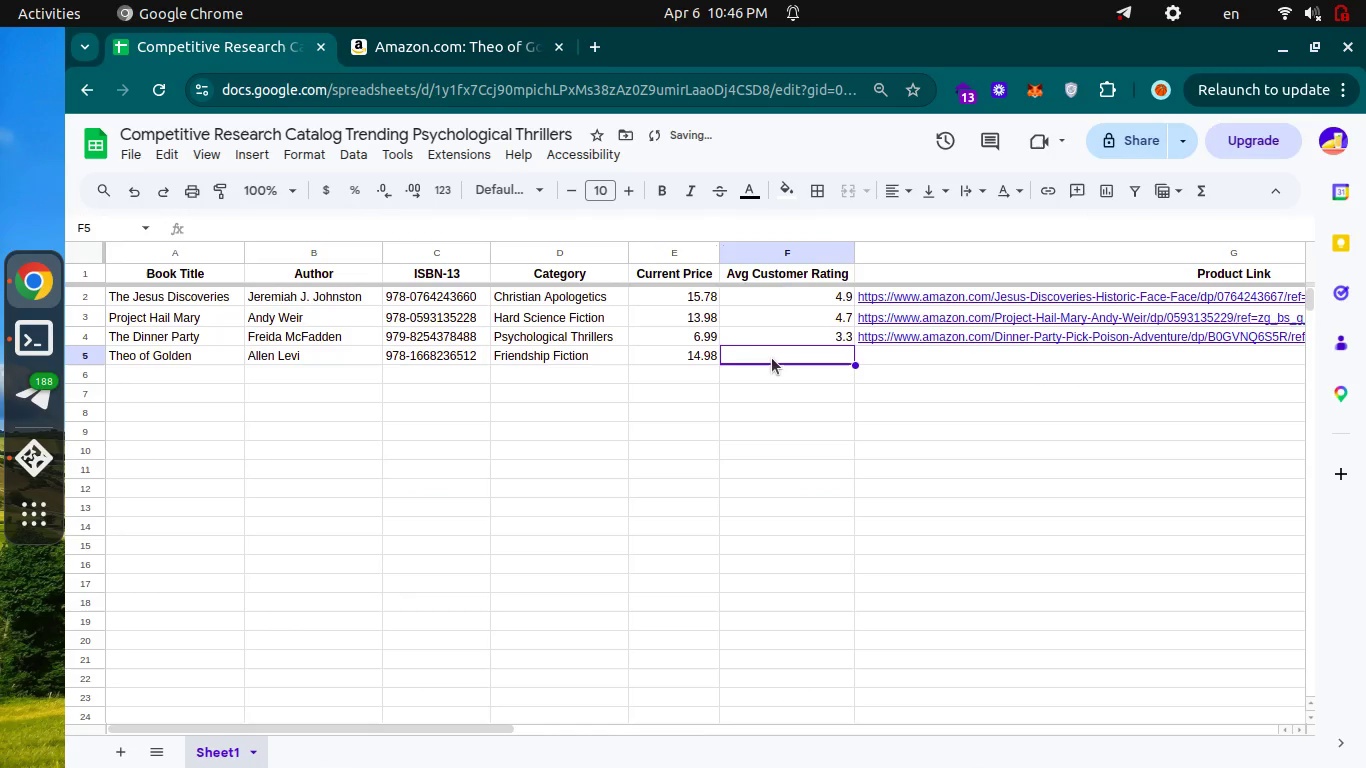 
key(Control+Tab)
 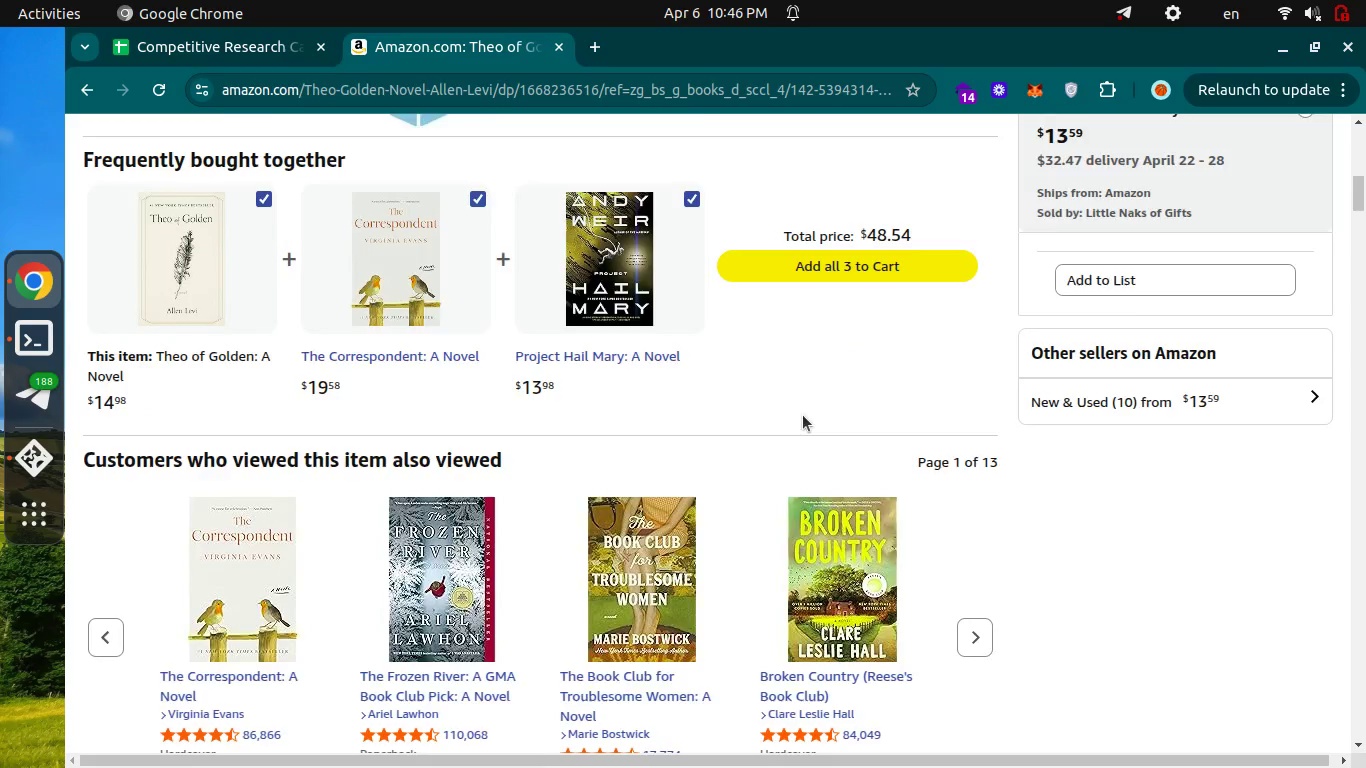 
scroll: coordinate [803, 415], scroll_direction: down, amount: 34.0
 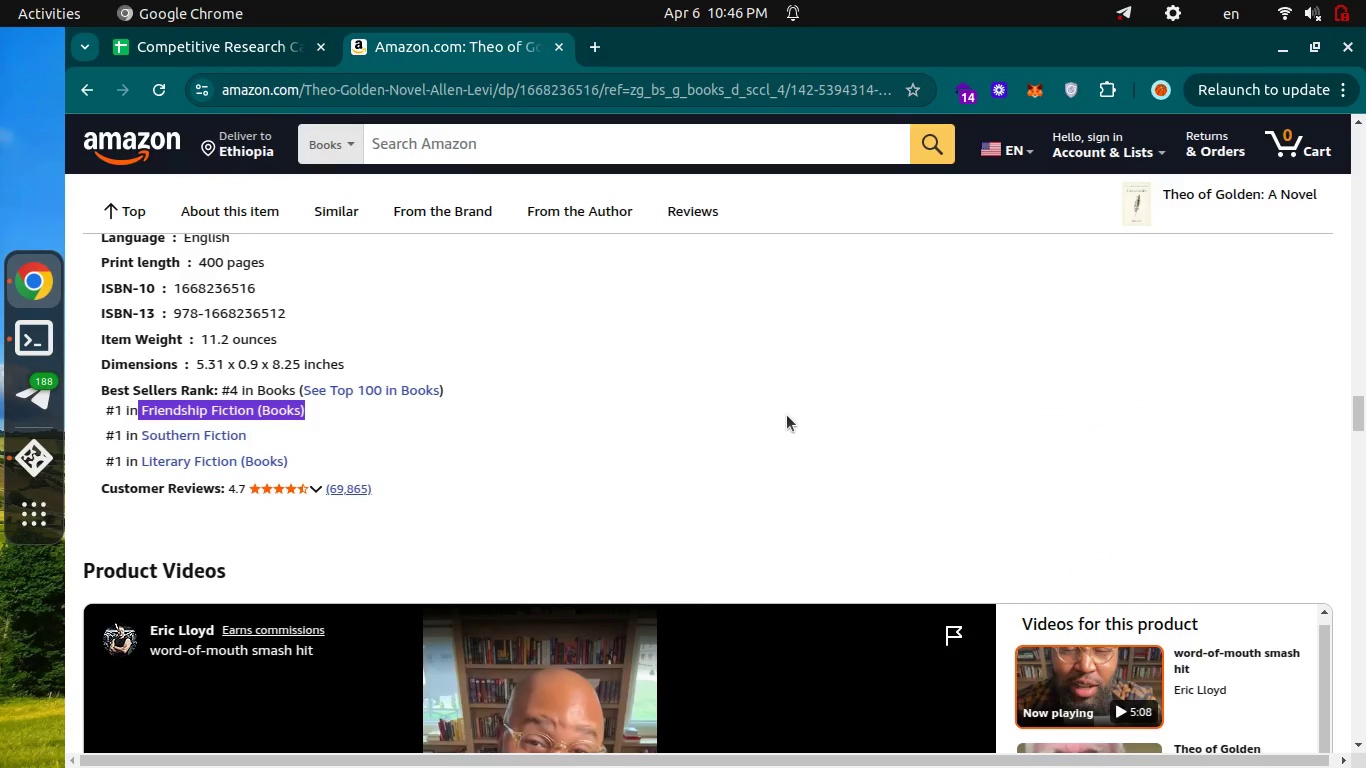 
key(Control+ControlLeft)
 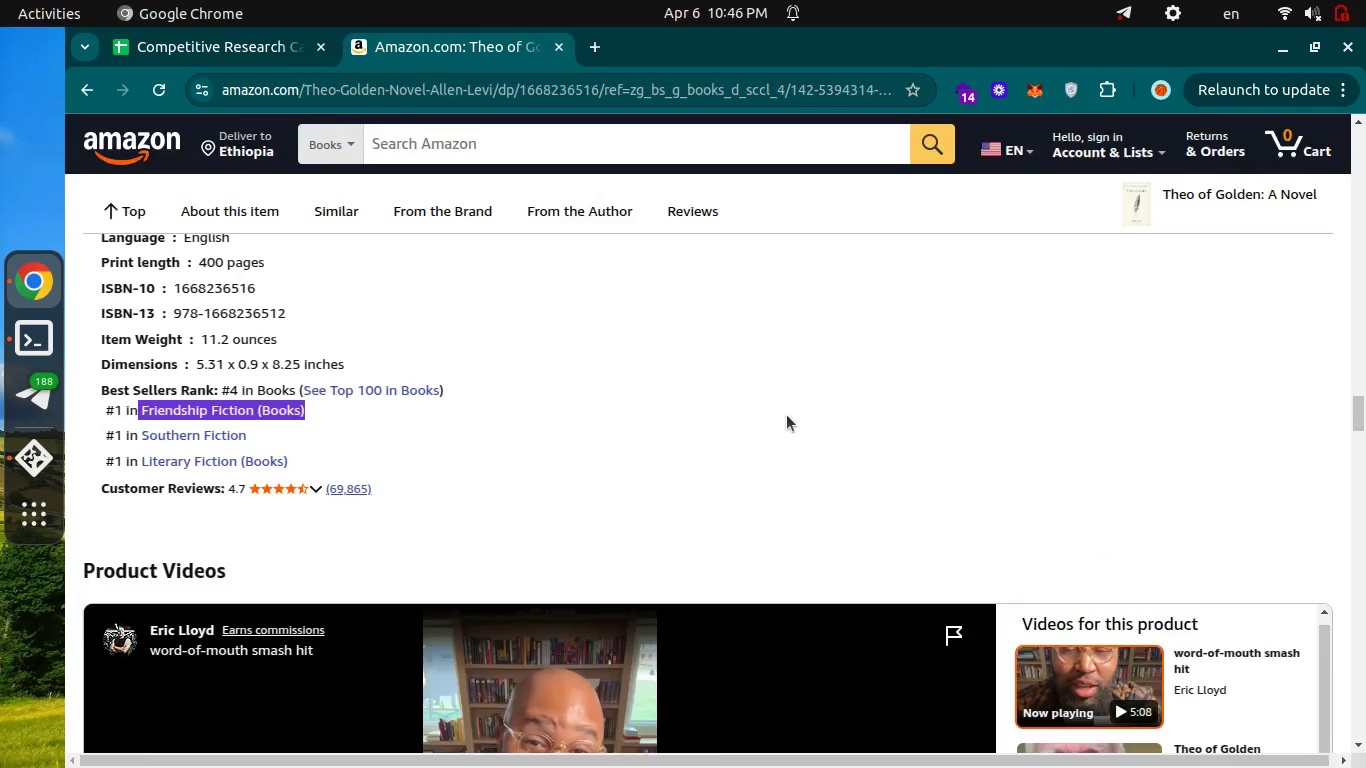 
key(Control+Tab)
 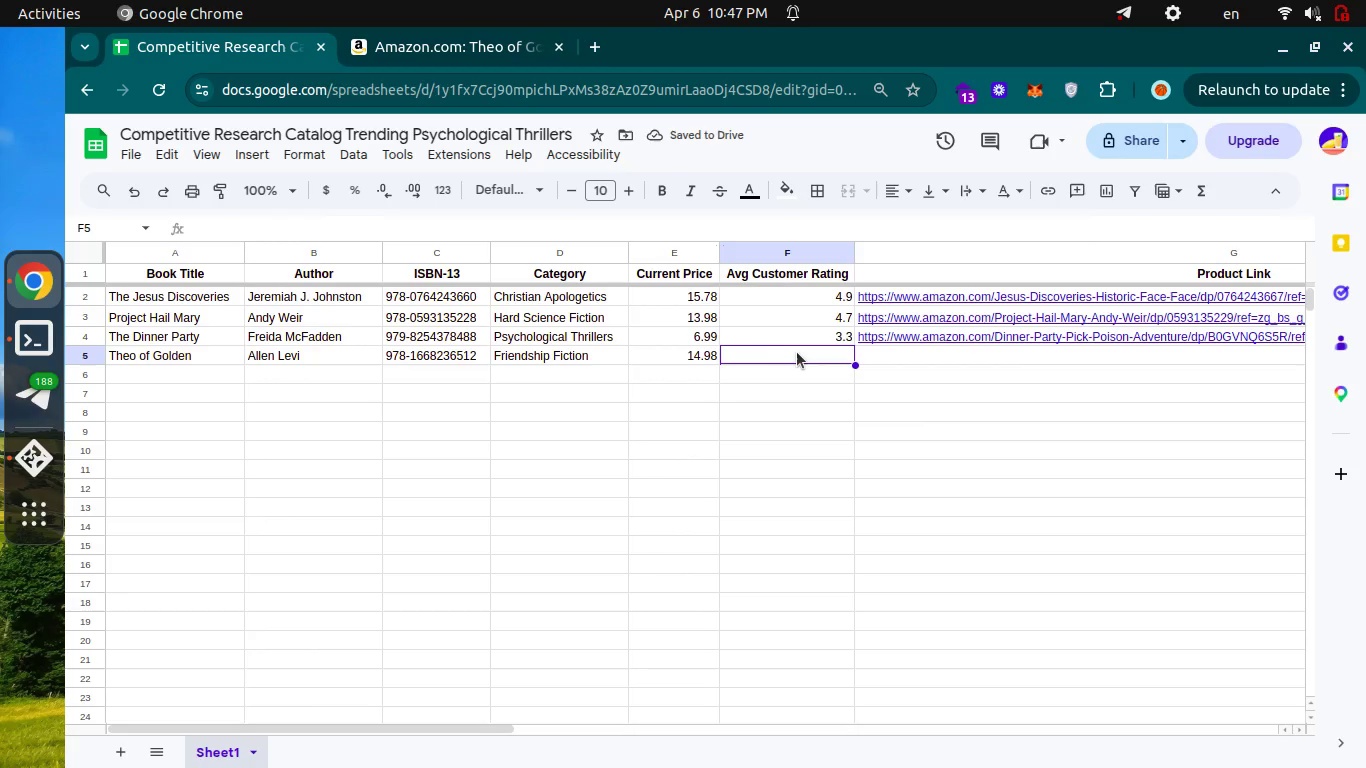 
key(4)
 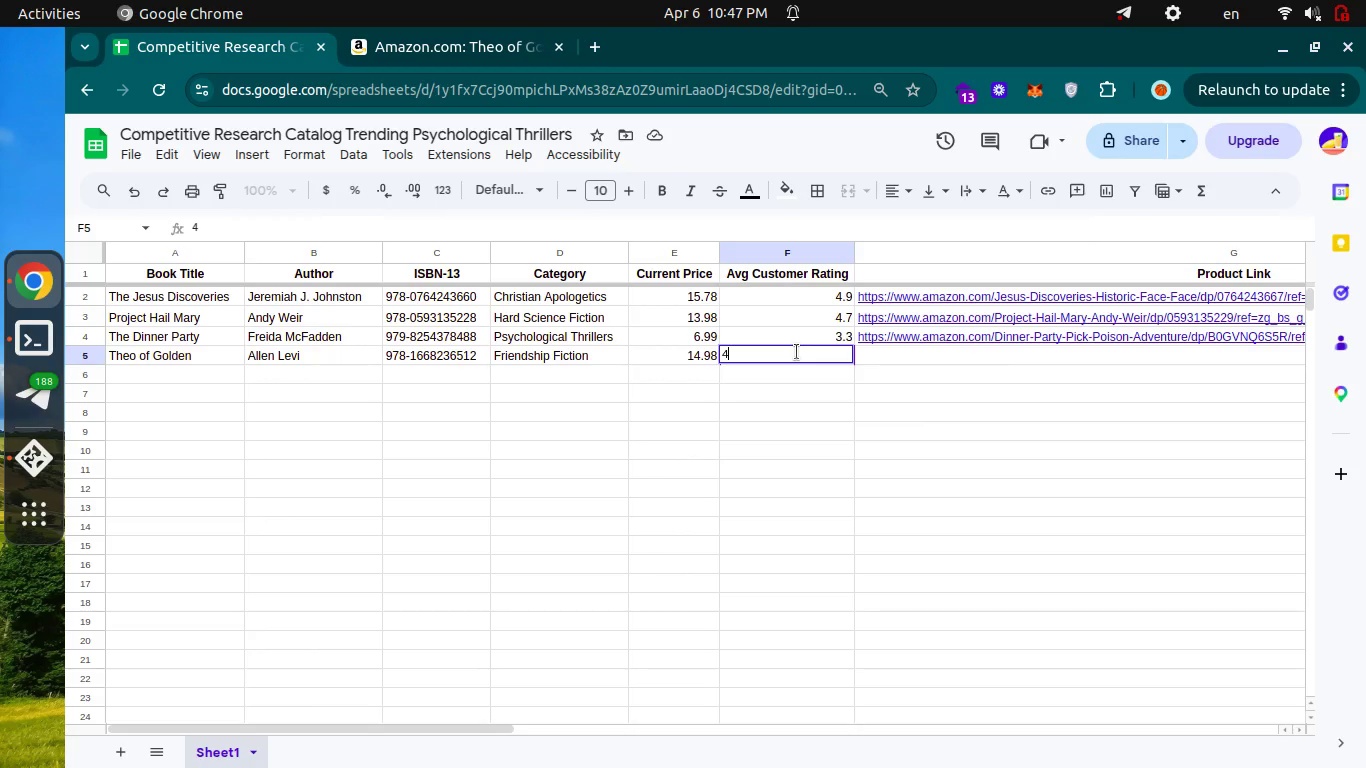 
key(Period)
 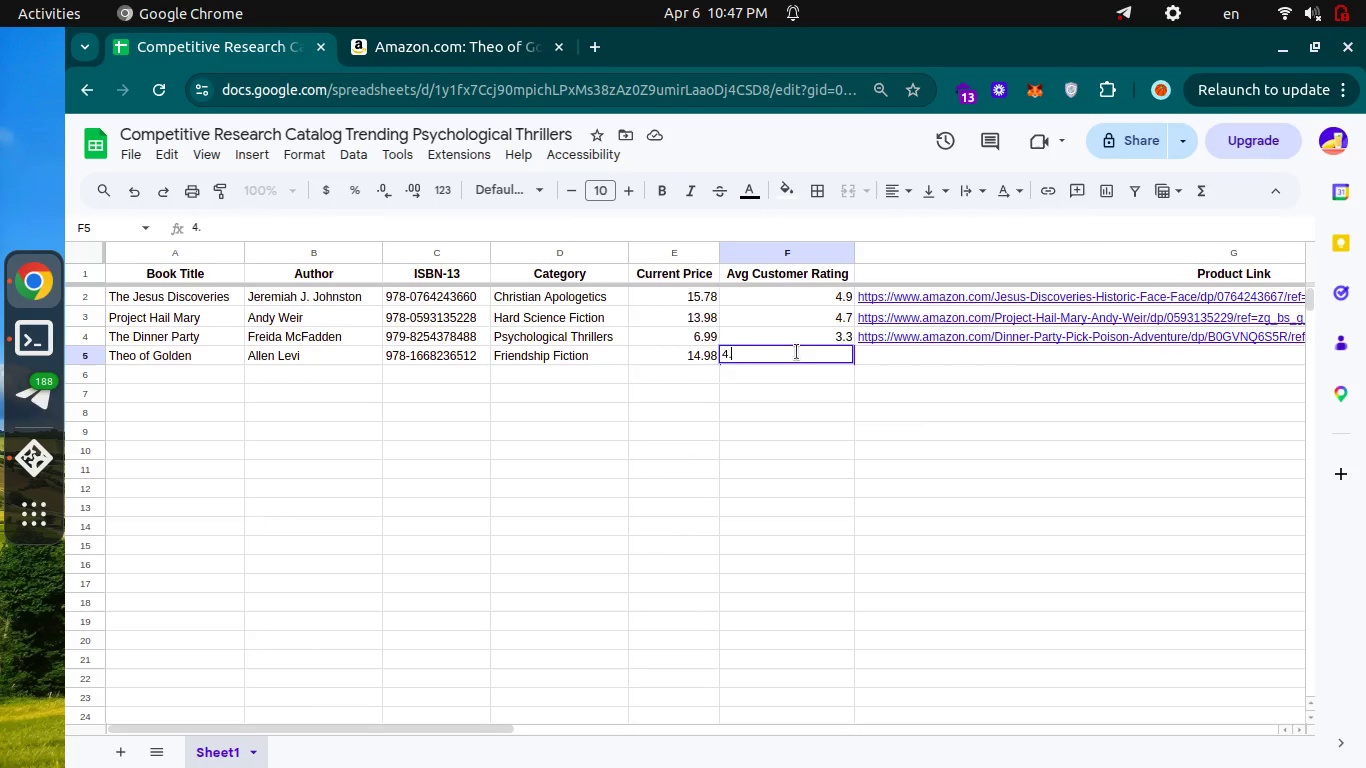 
key(7)
 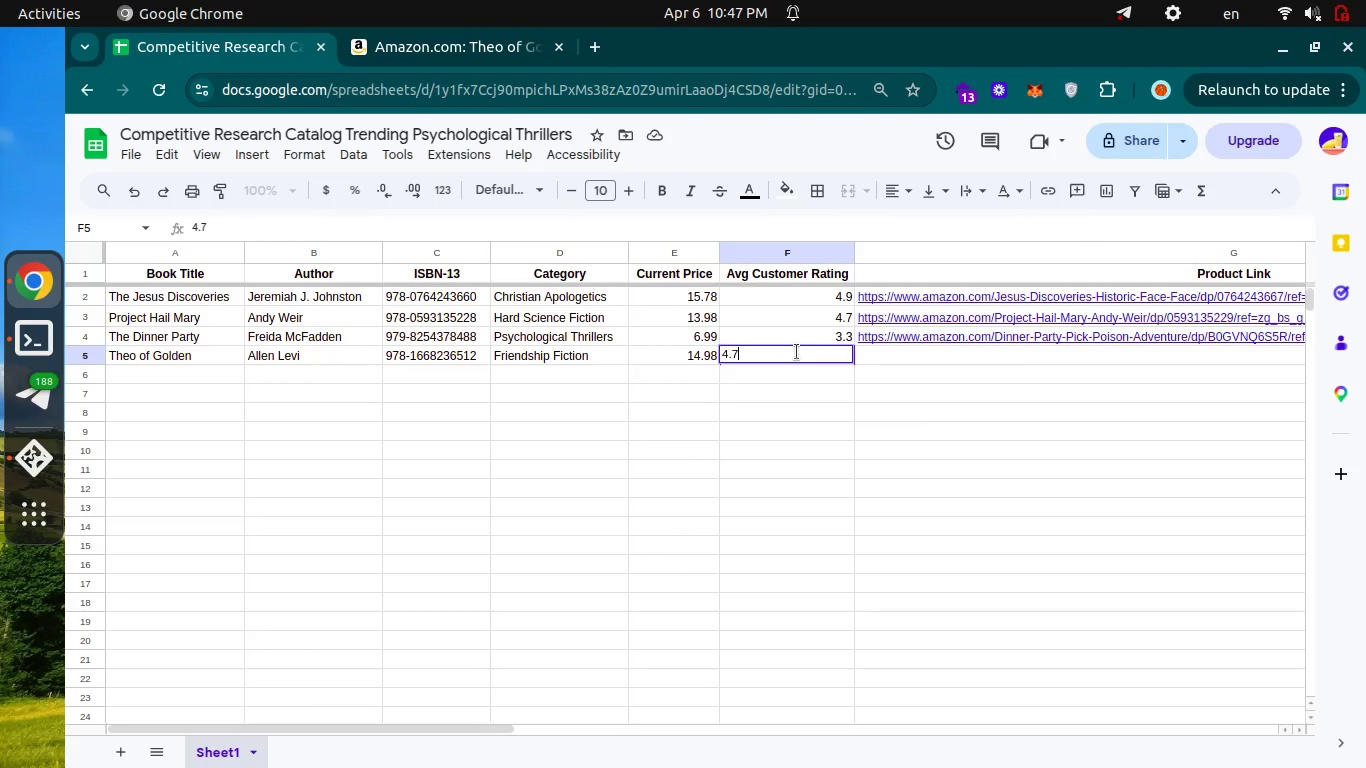 
key(Enter)
 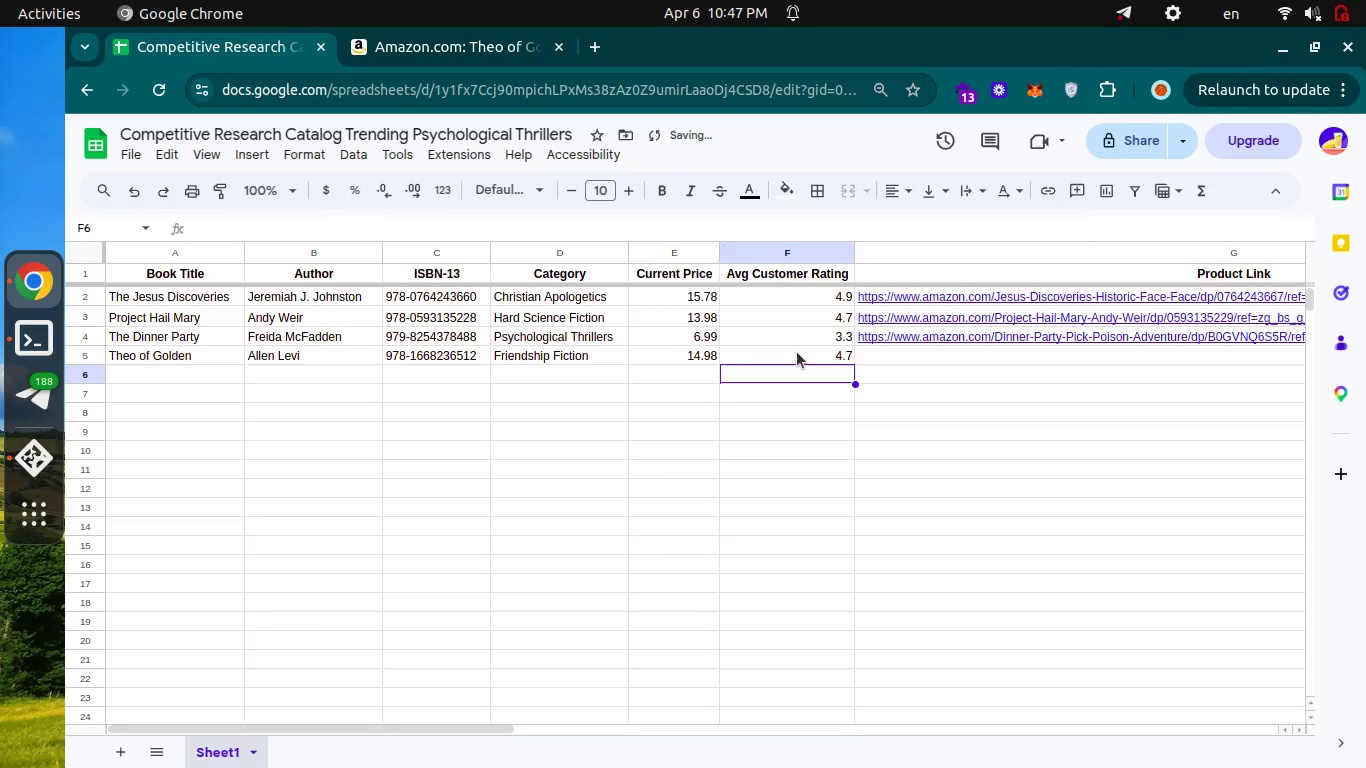 
key(Control+ControlLeft)
 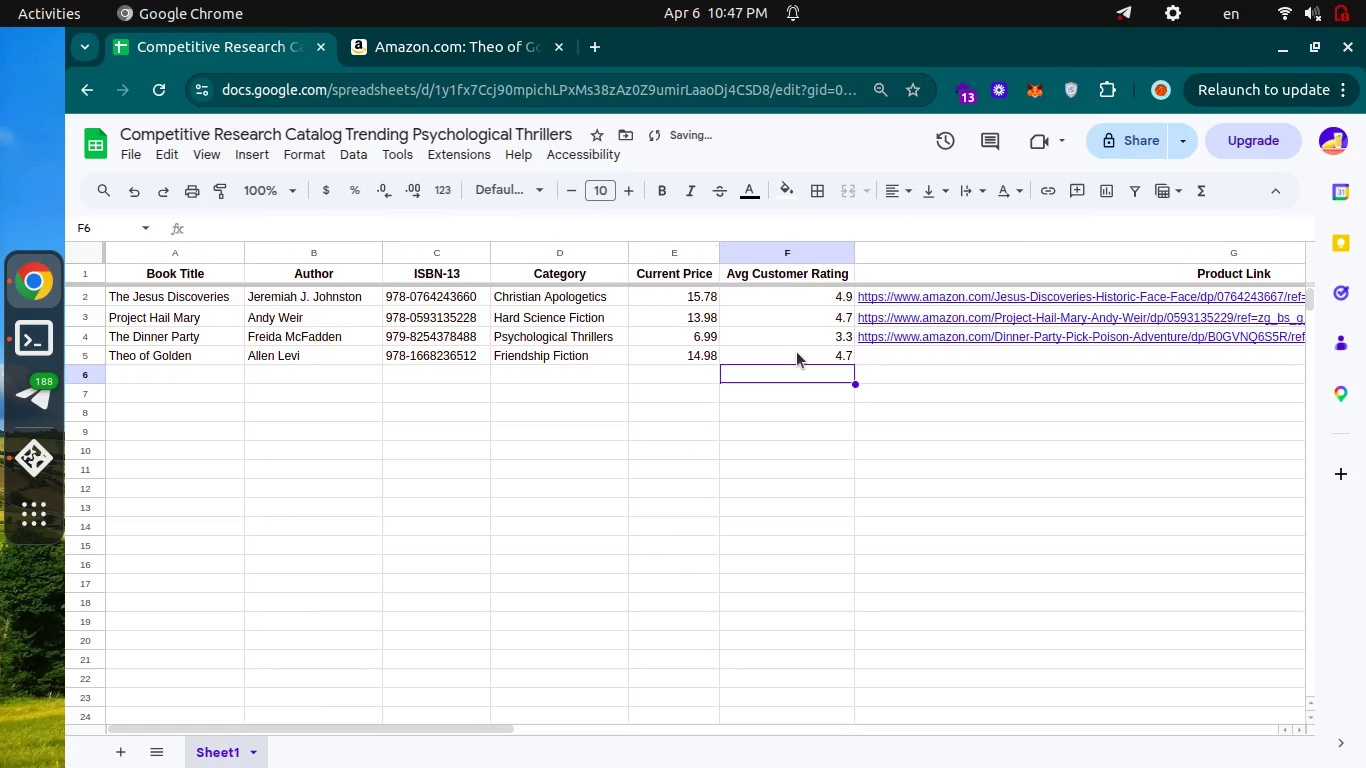 
key(Control+ControlLeft)
 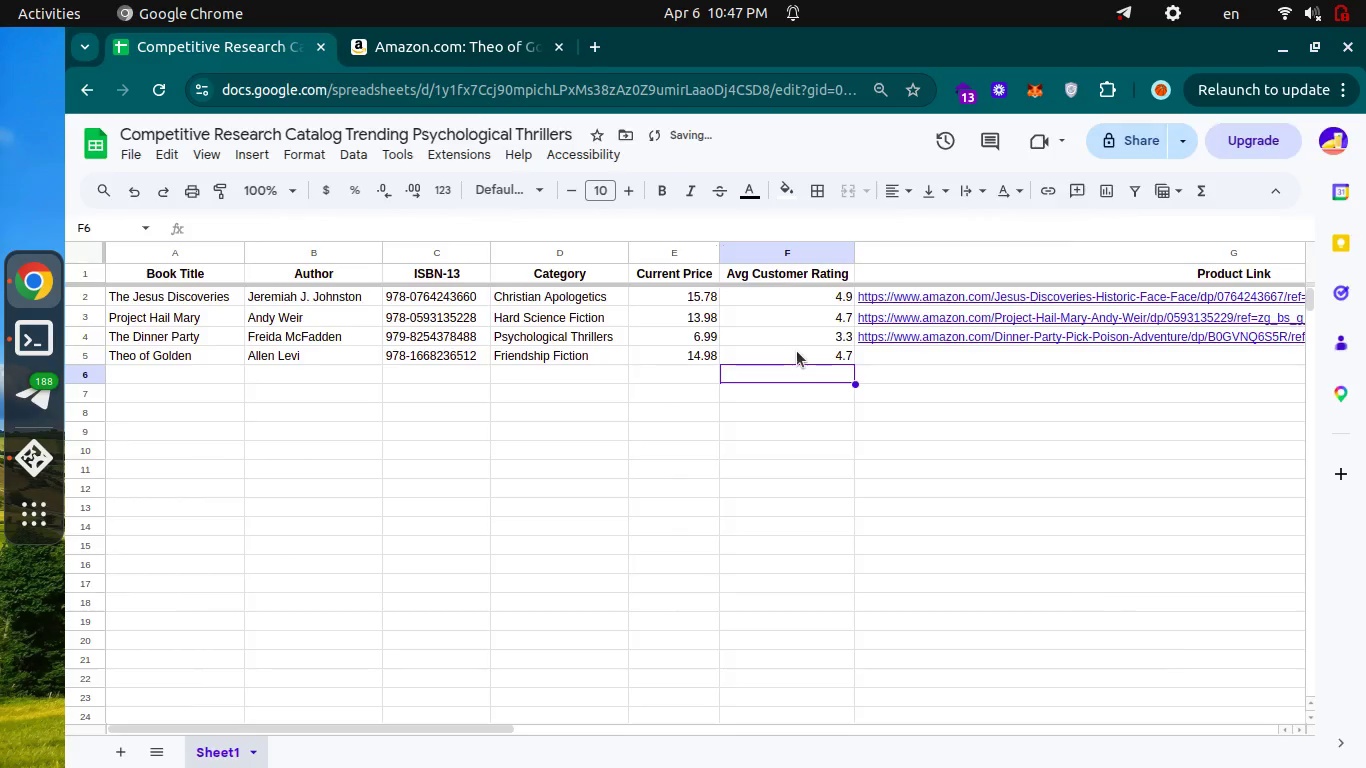 
key(Control+Tab)
 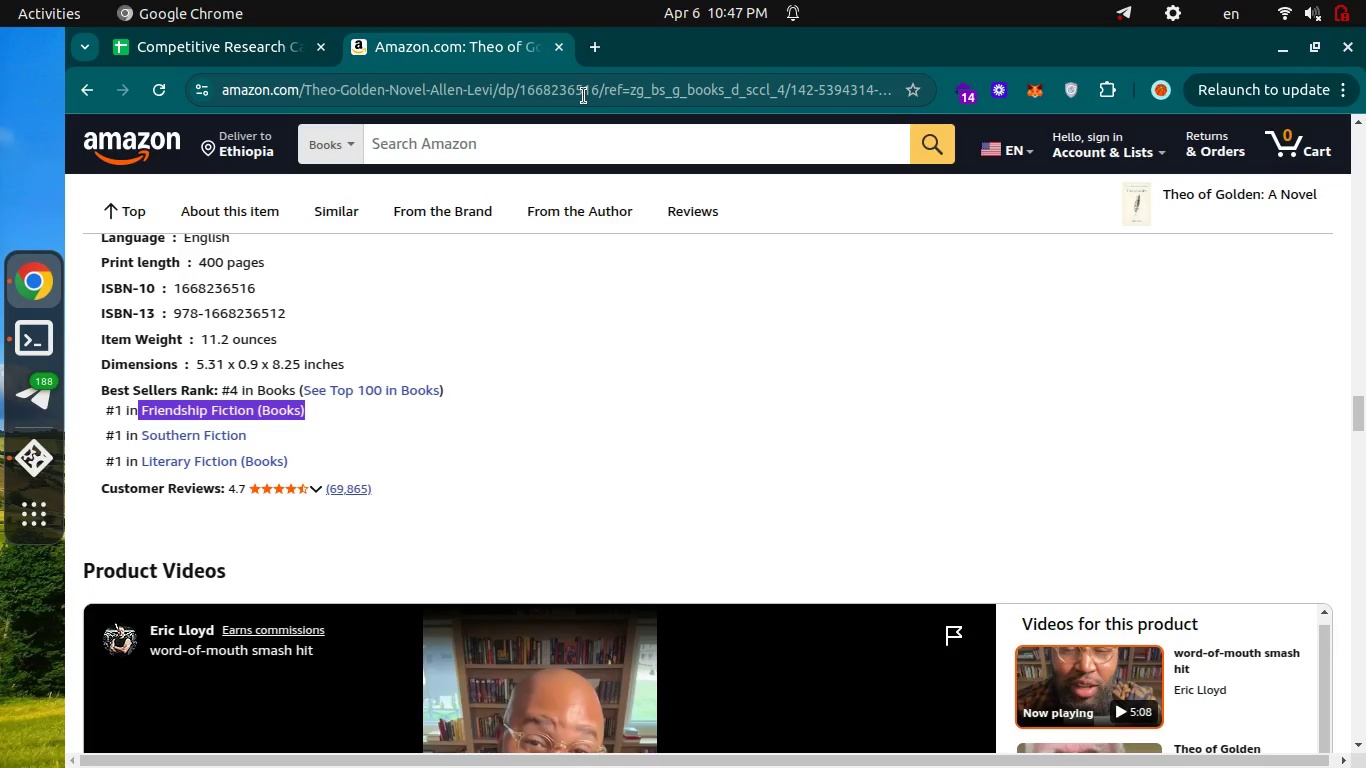 
left_click([584, 96])
 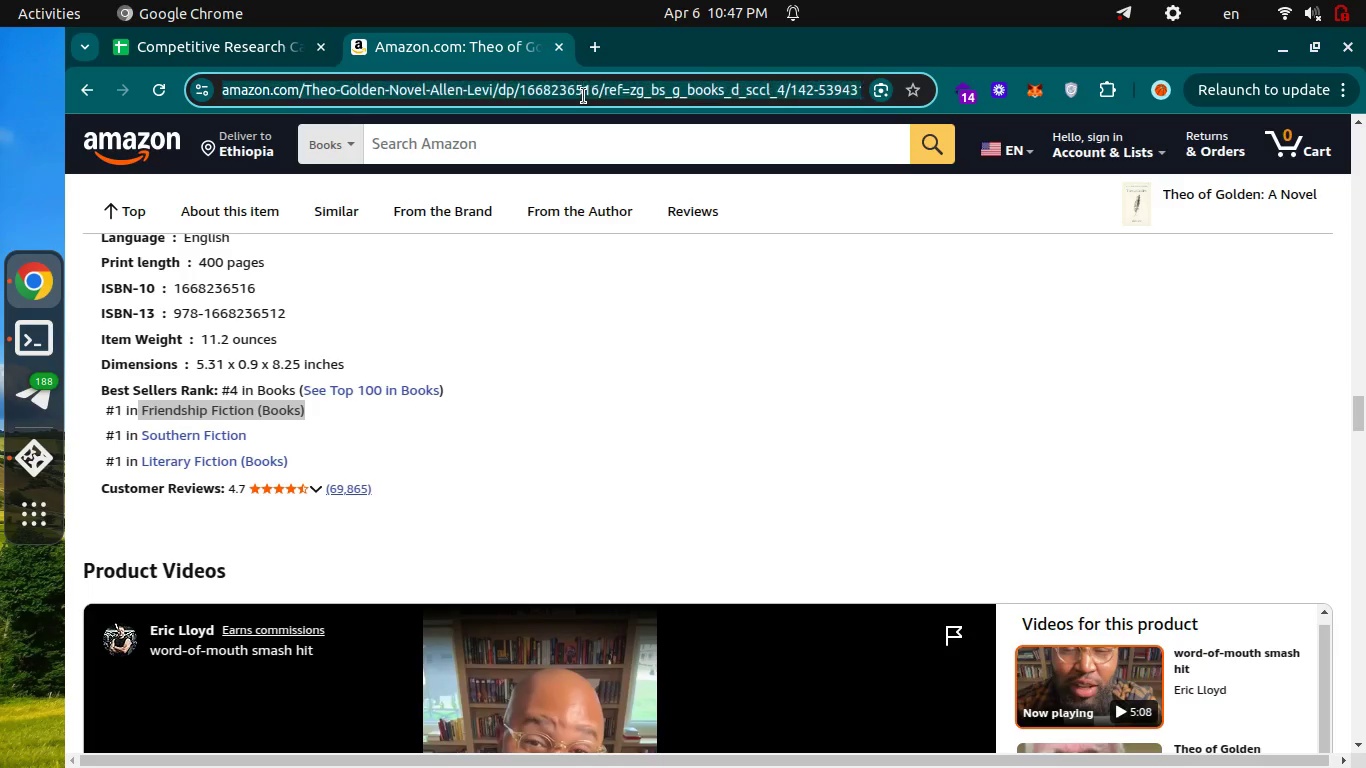 
key(Control+C)
 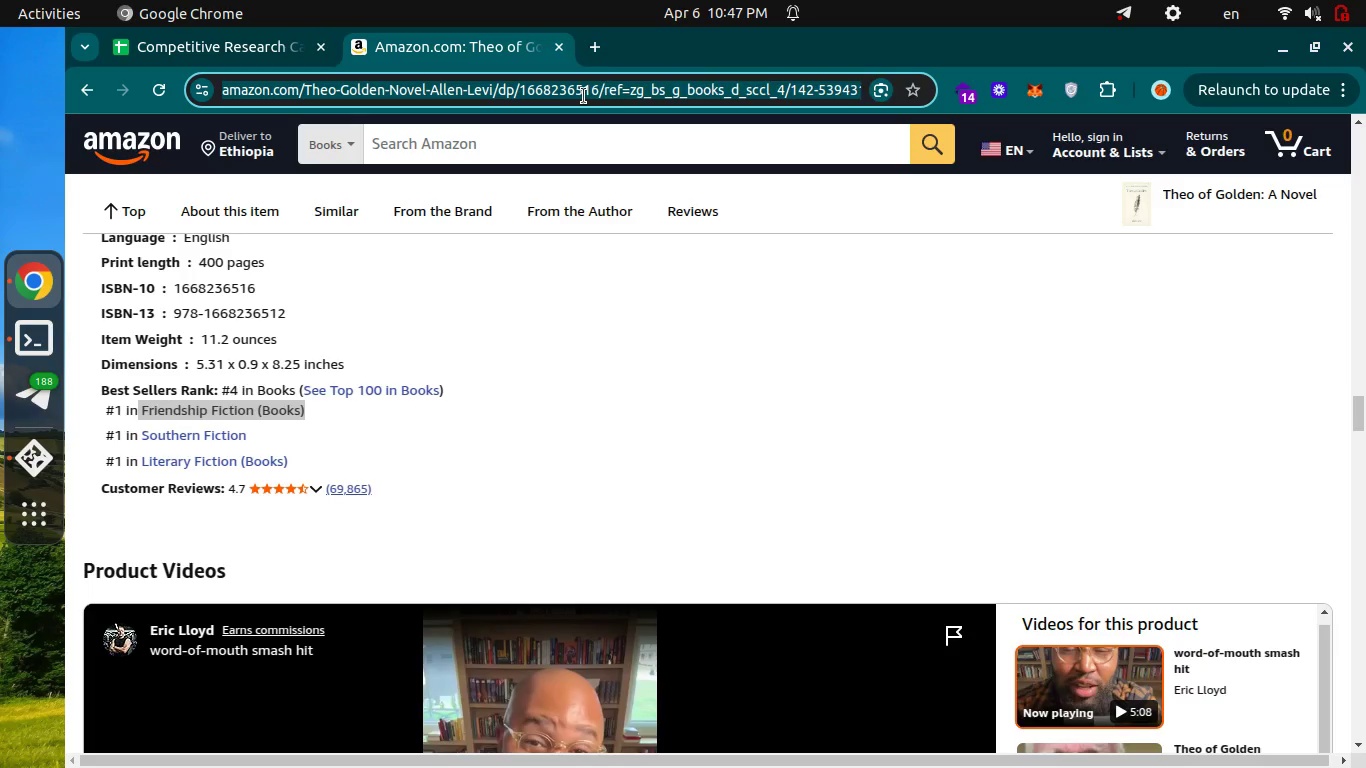 
key(Control+C)
 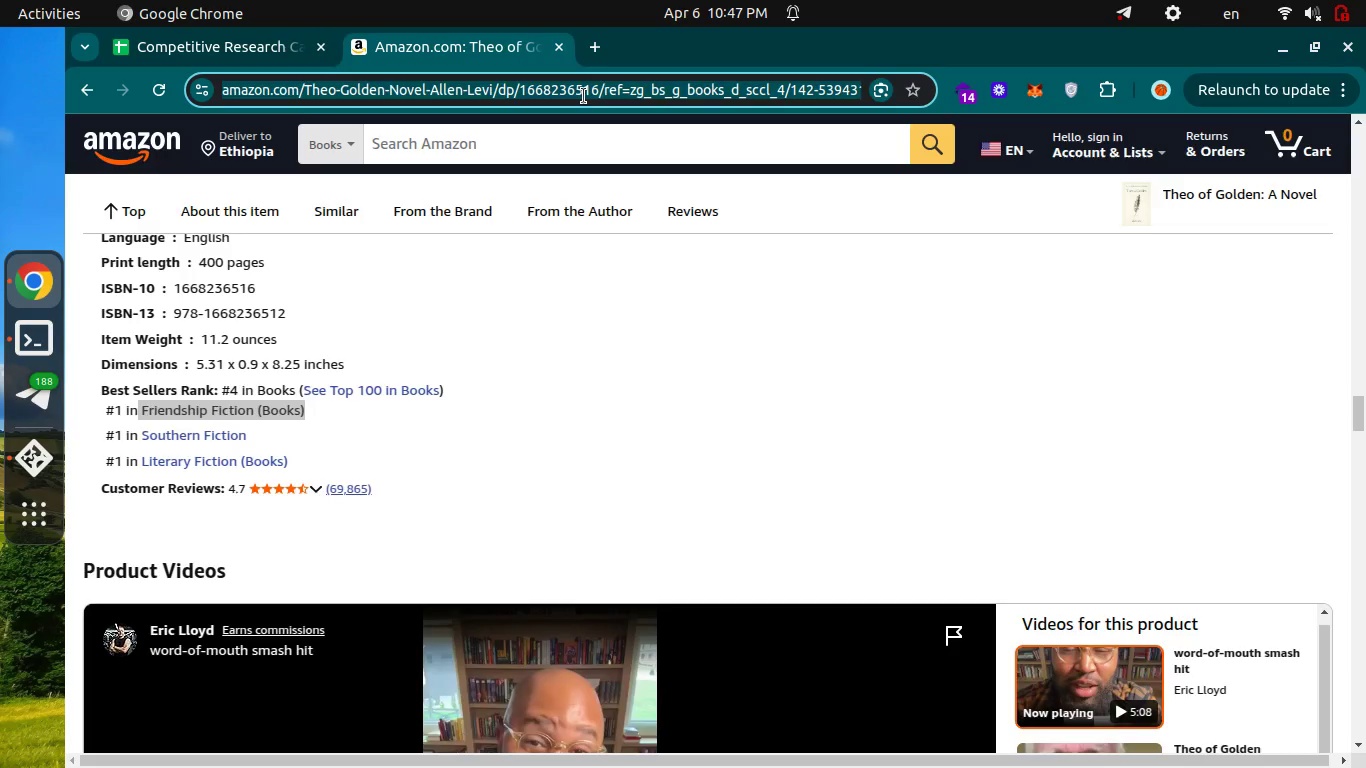 
key(Control+ControlLeft)
 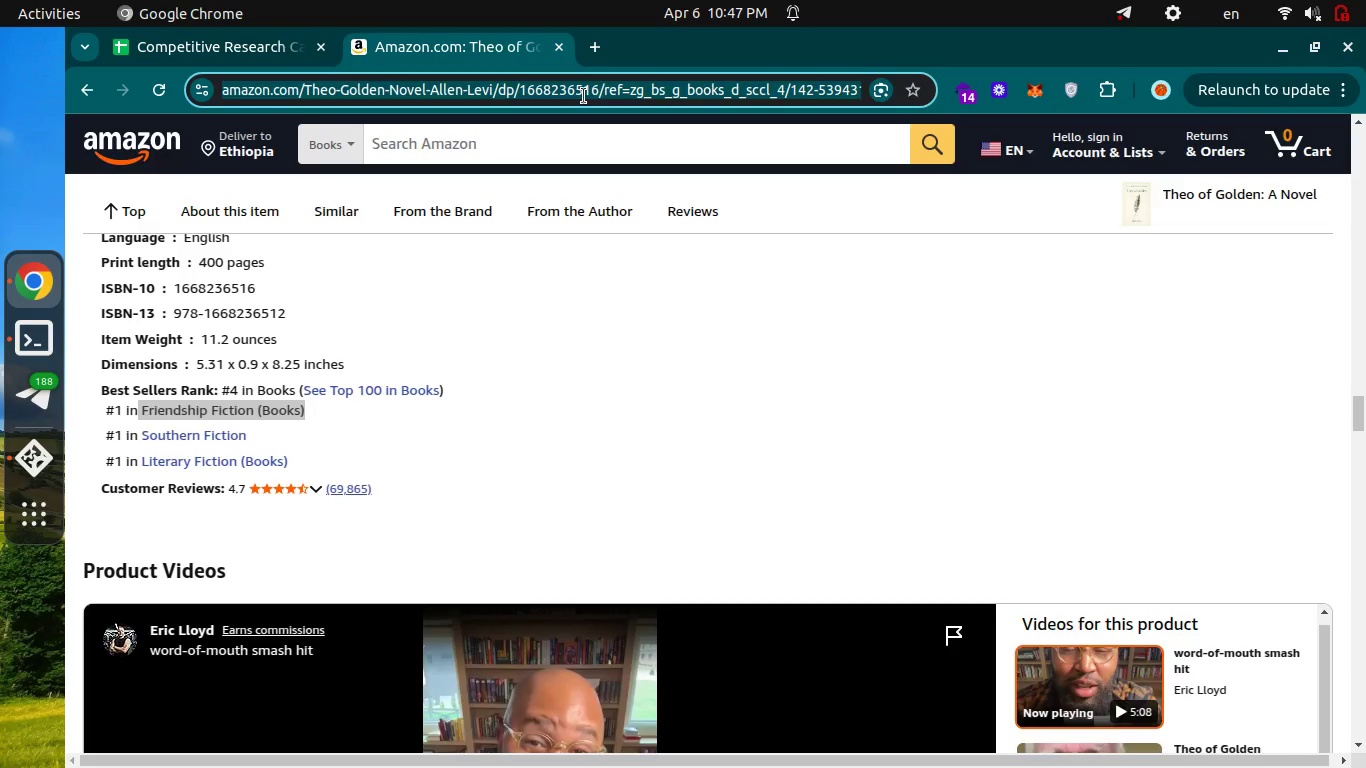 
key(Control+Tab)
 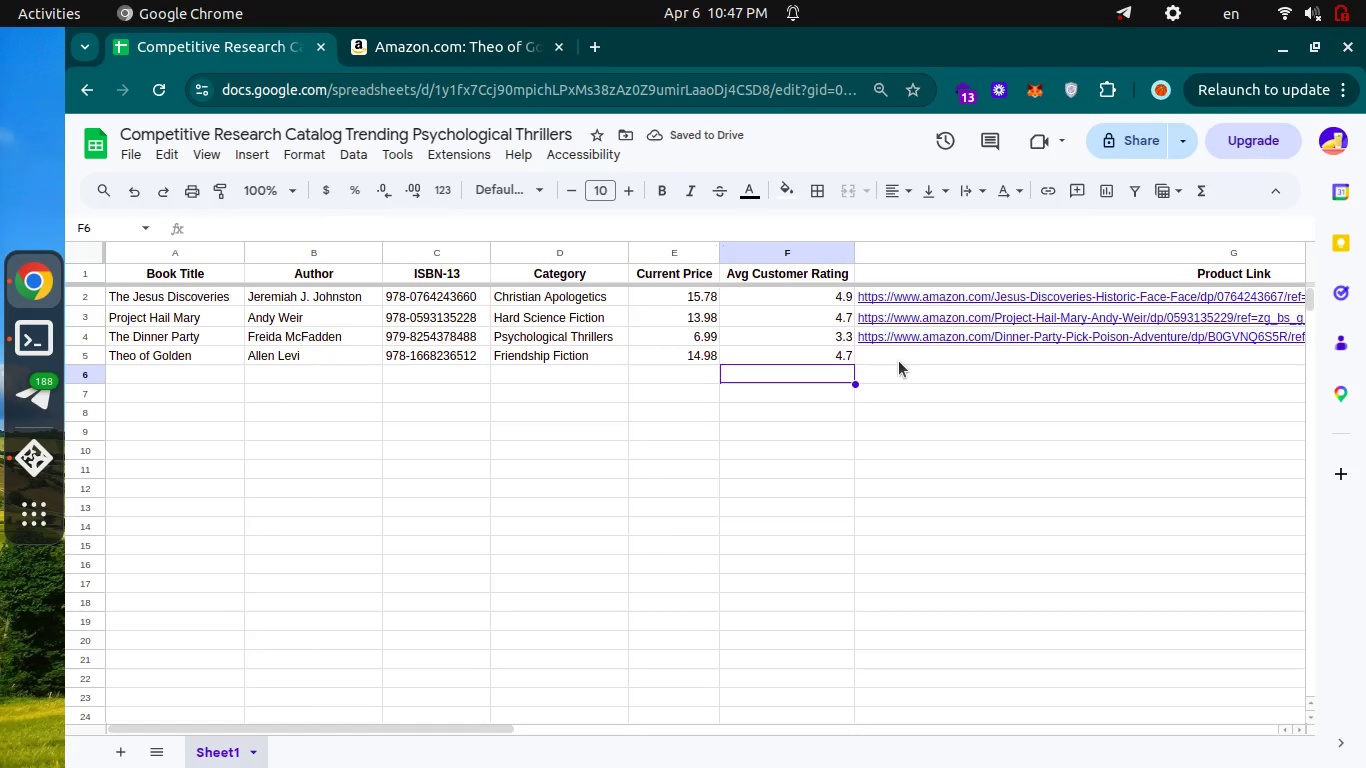 
left_click([899, 361])
 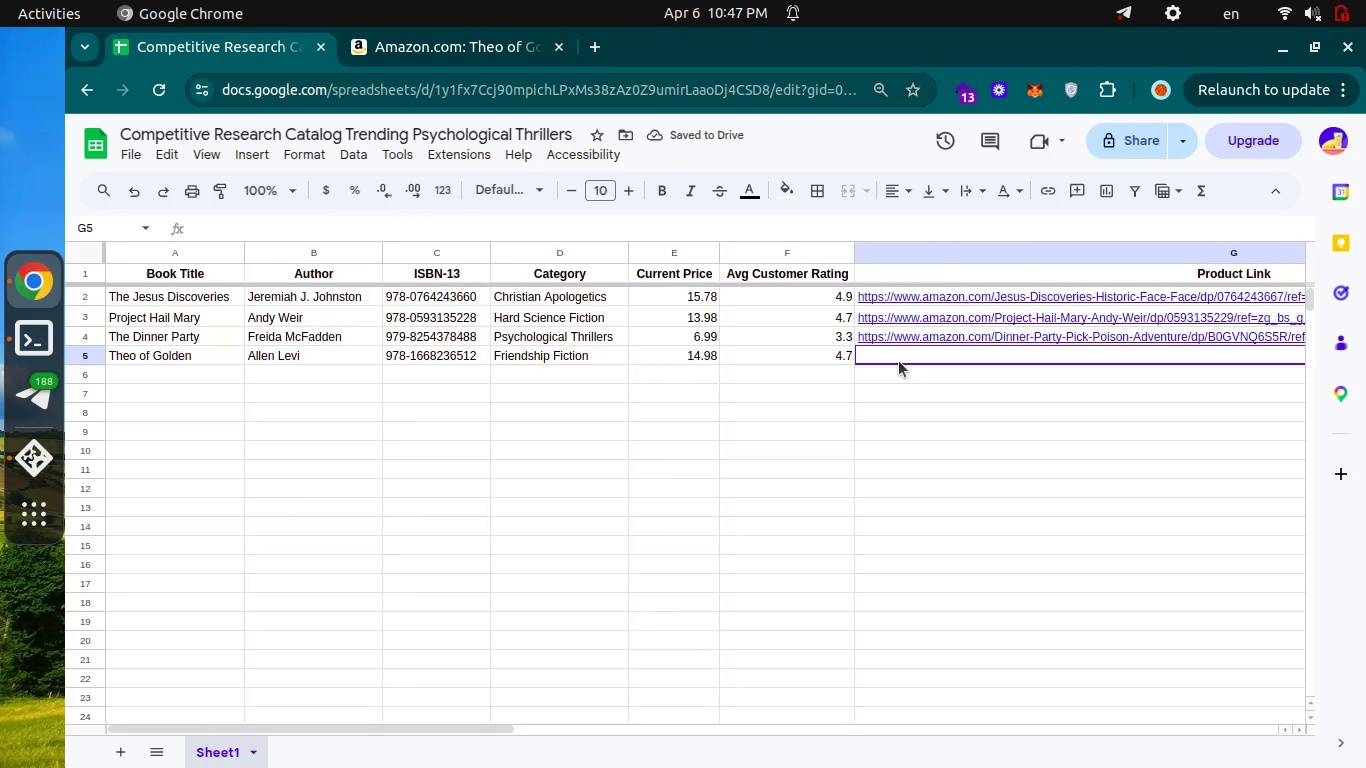 
key(Enter)
 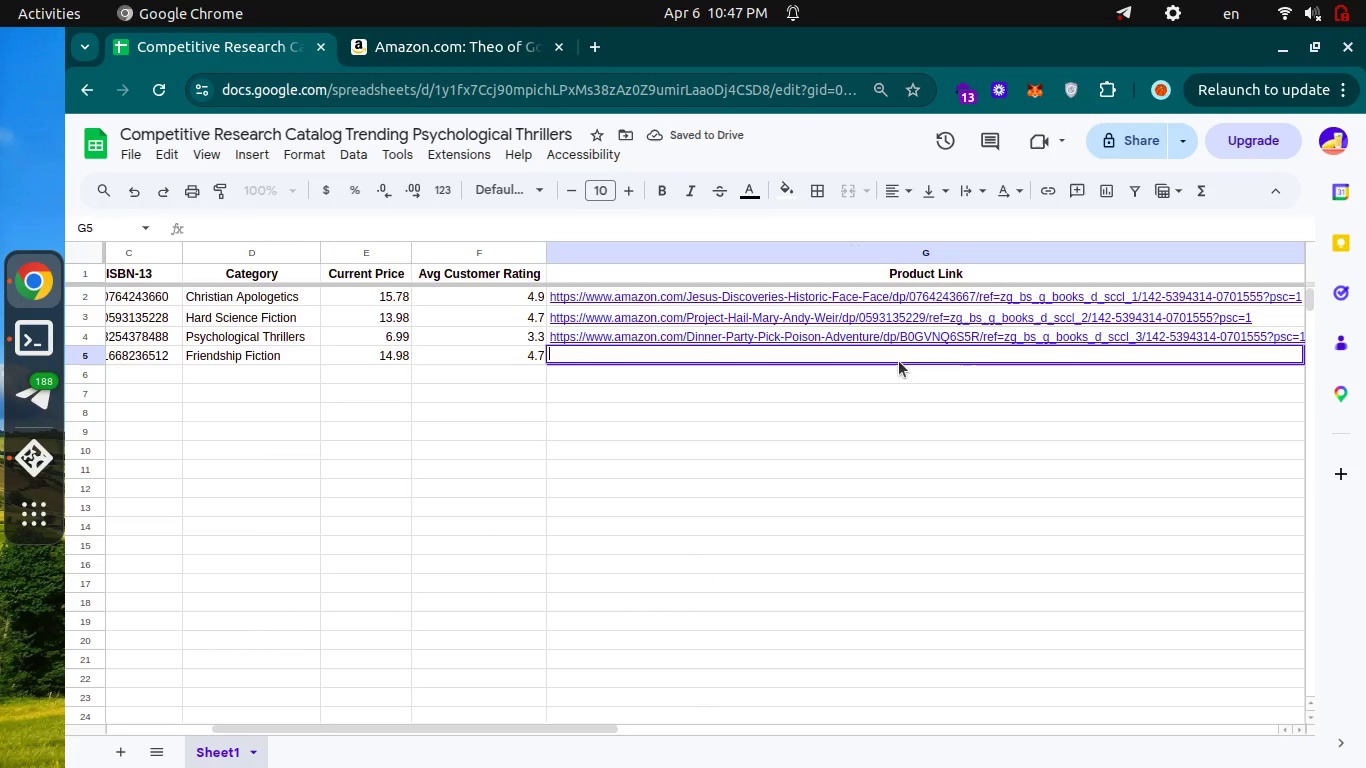 
key(Control+V)
 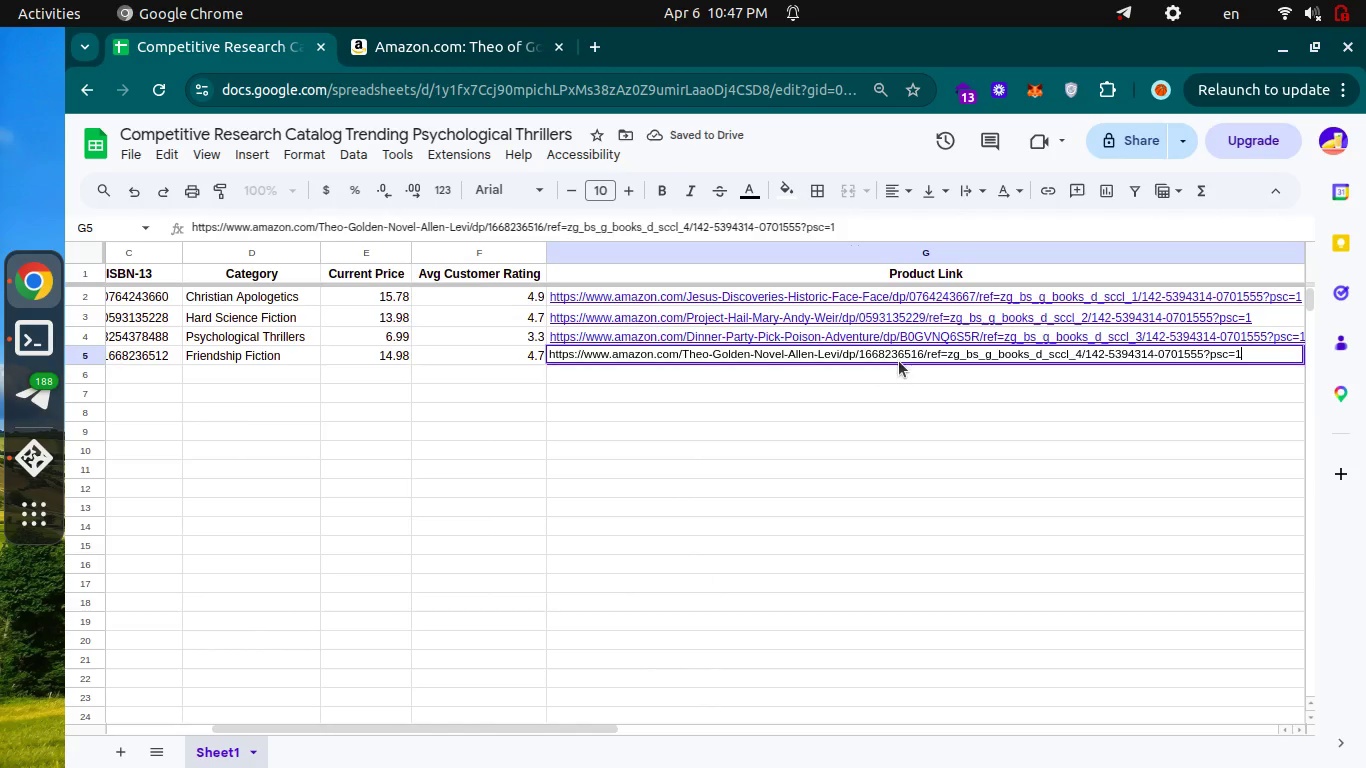 
key(Enter)
 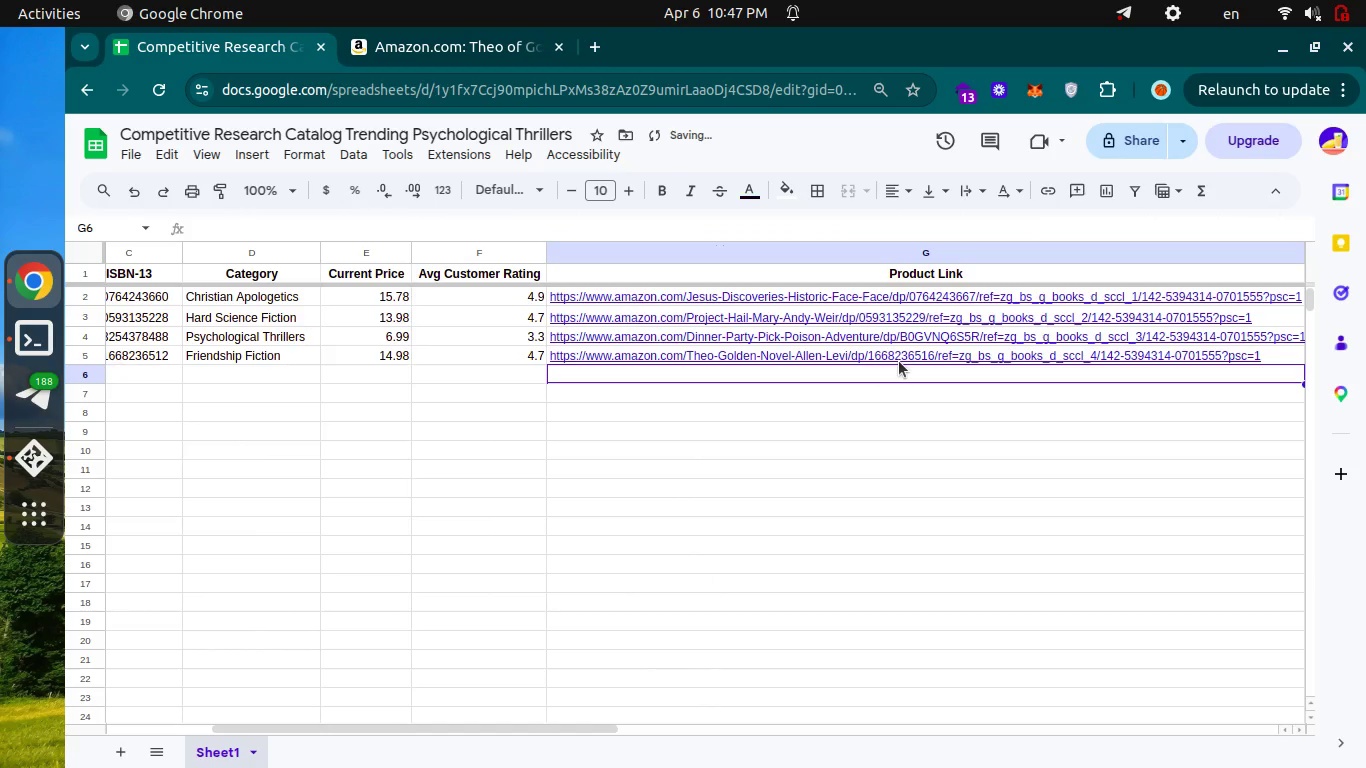 
key(Control+ControlLeft)
 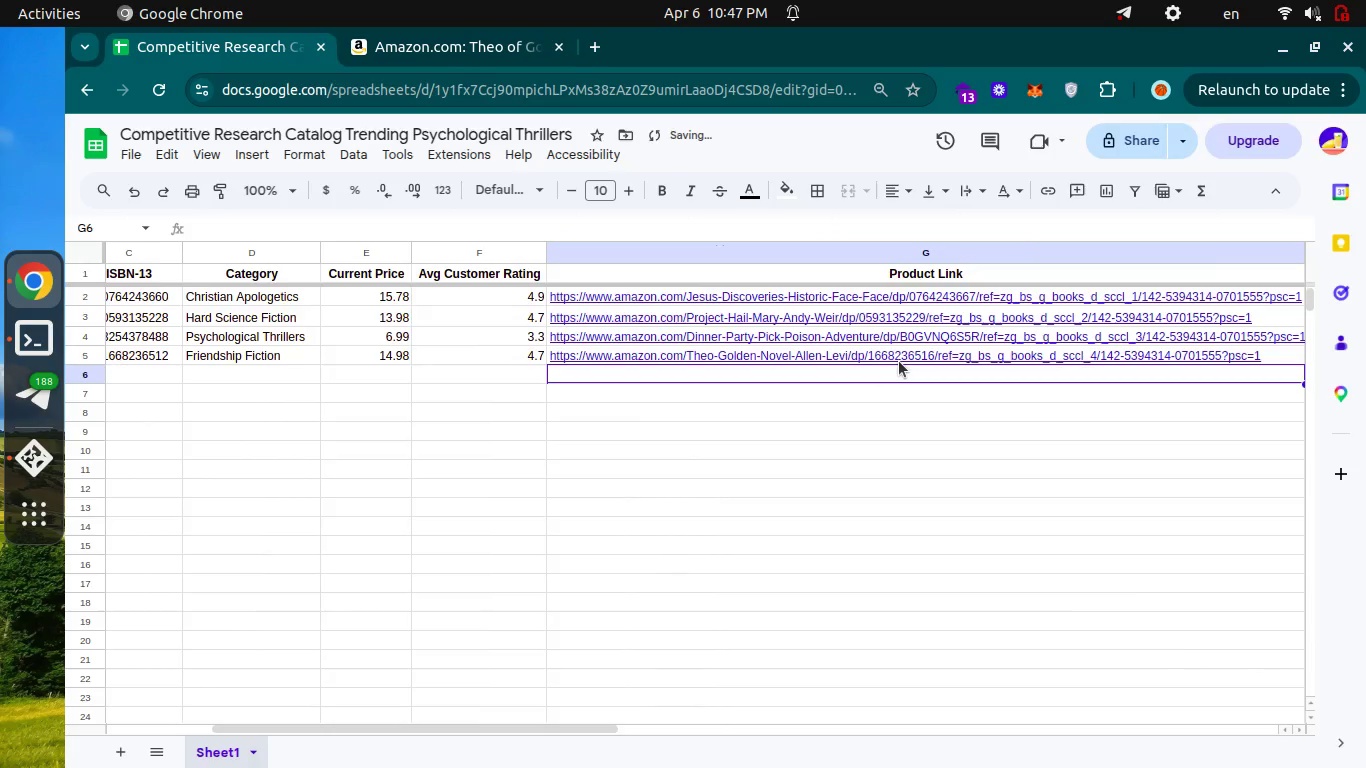 
key(Control+Tab)
 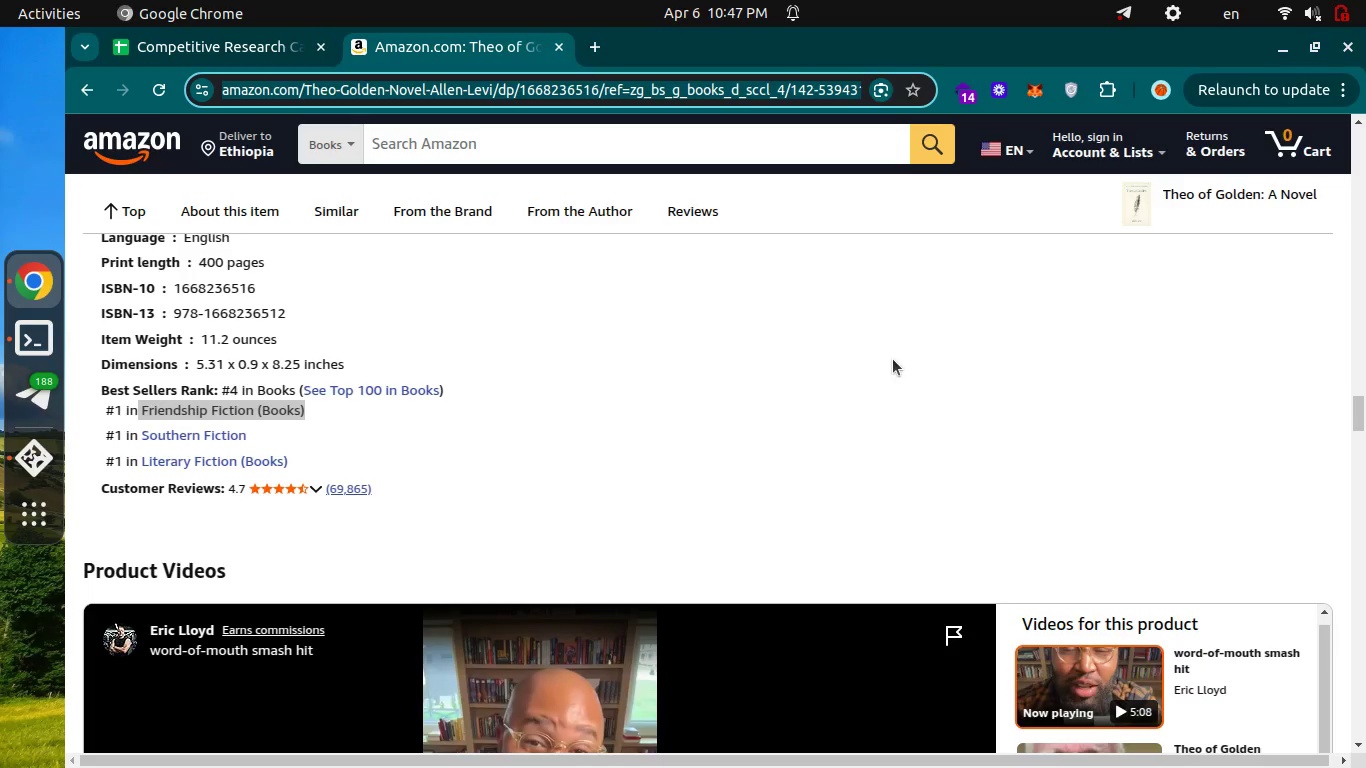 
key(Control+ControlLeft)
 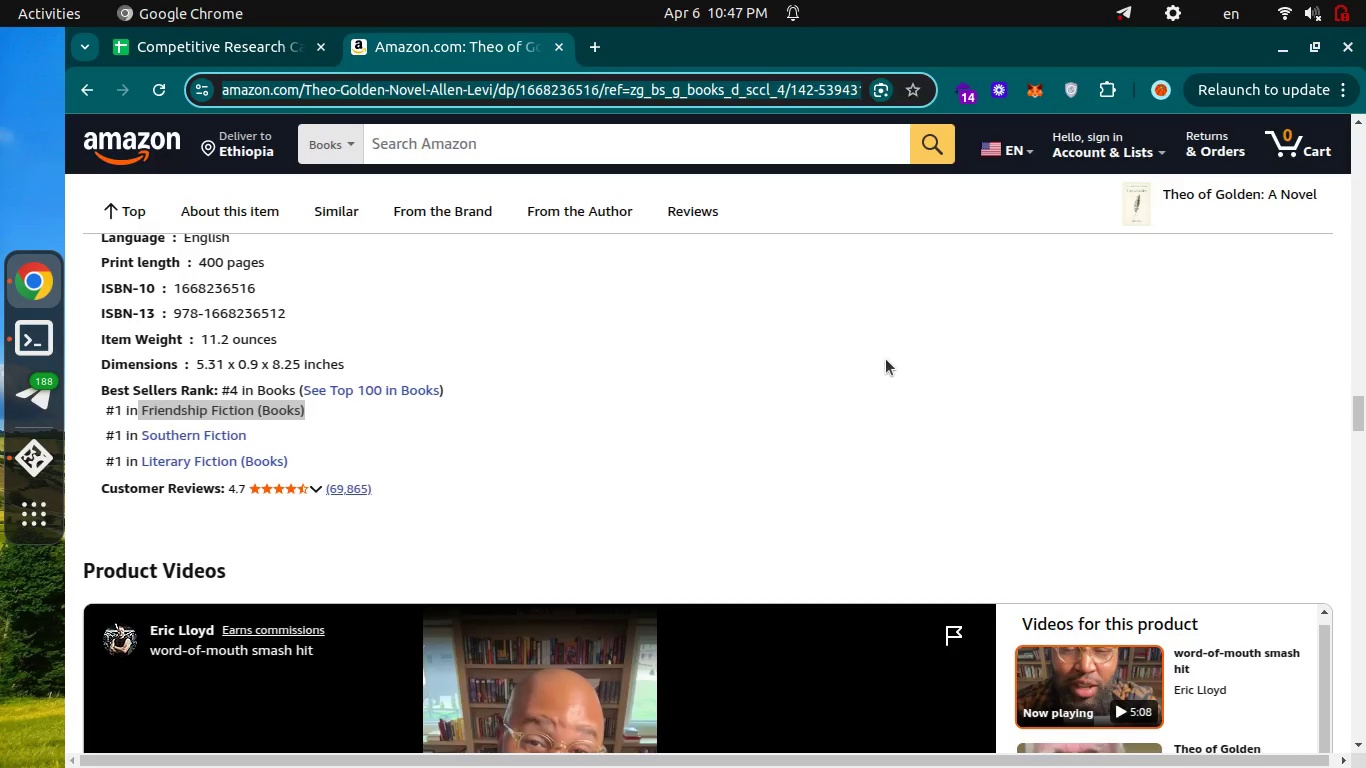 
key(Control+Tab)
 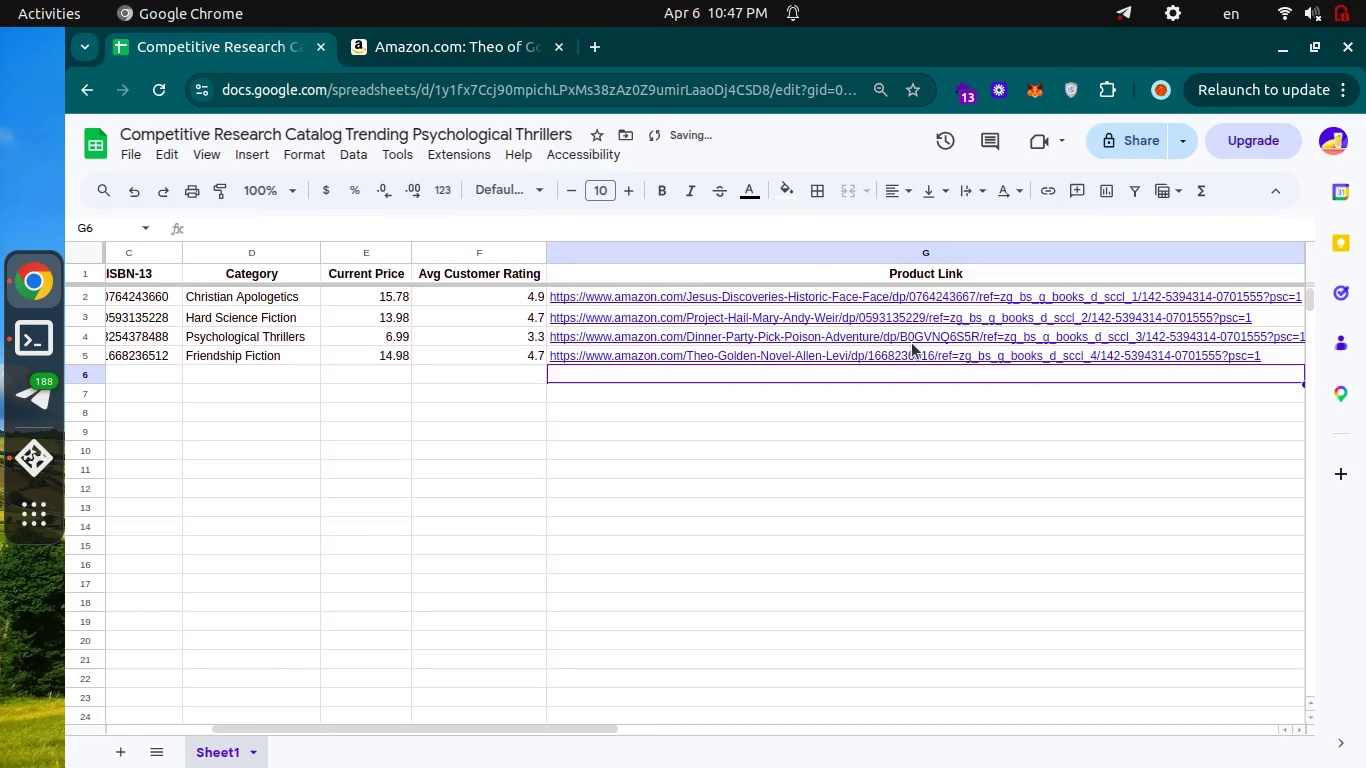 
scroll: coordinate [912, 343], scroll_direction: down, amount: 5.0
 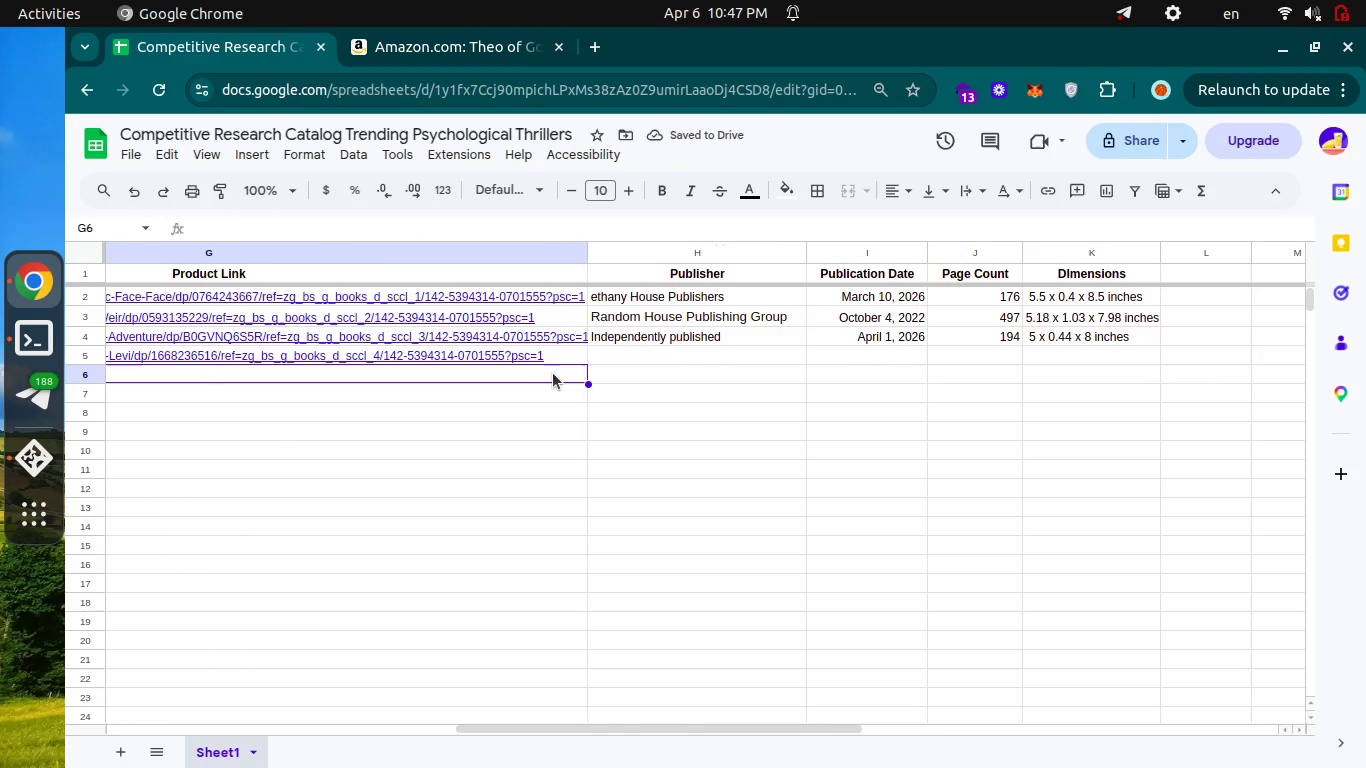 
scroll: coordinate [553, 373], scroll_direction: up, amount: 4.0
 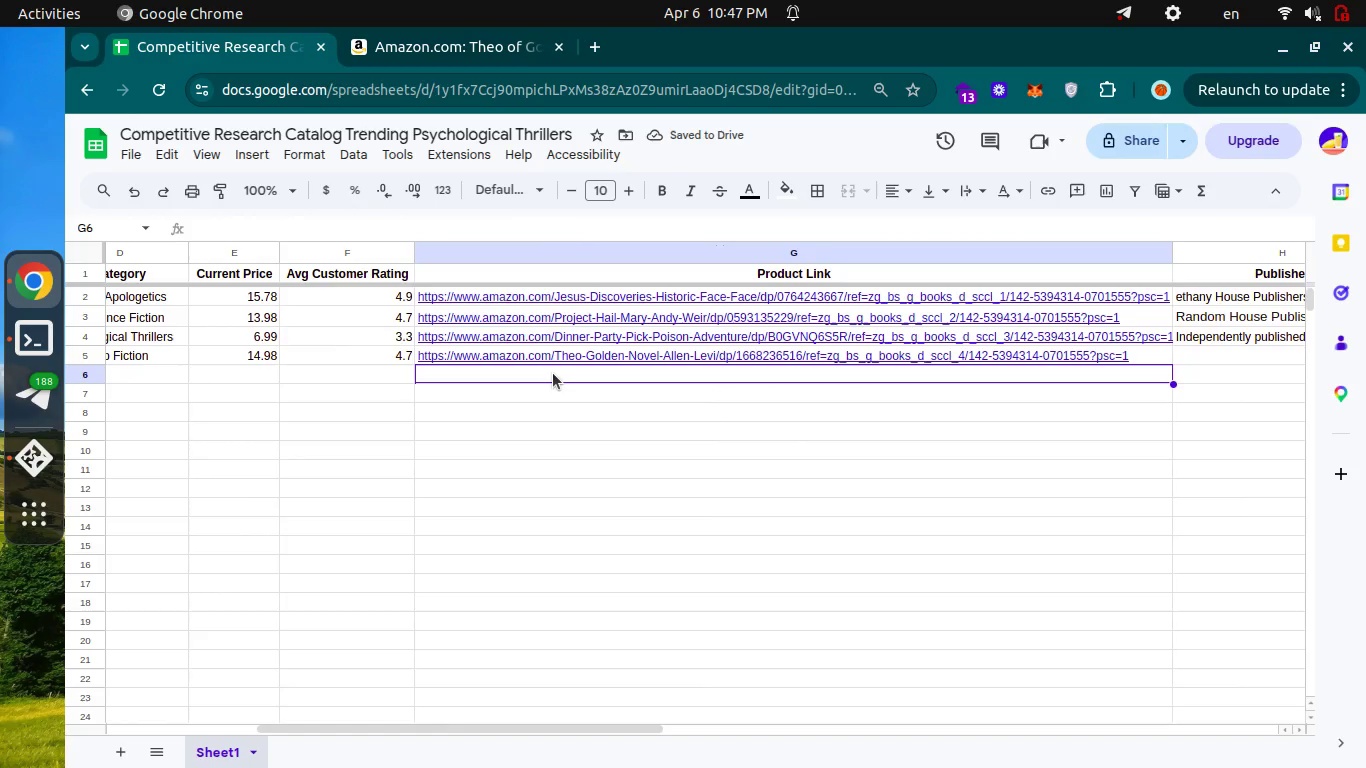 
left_click([553, 373])
 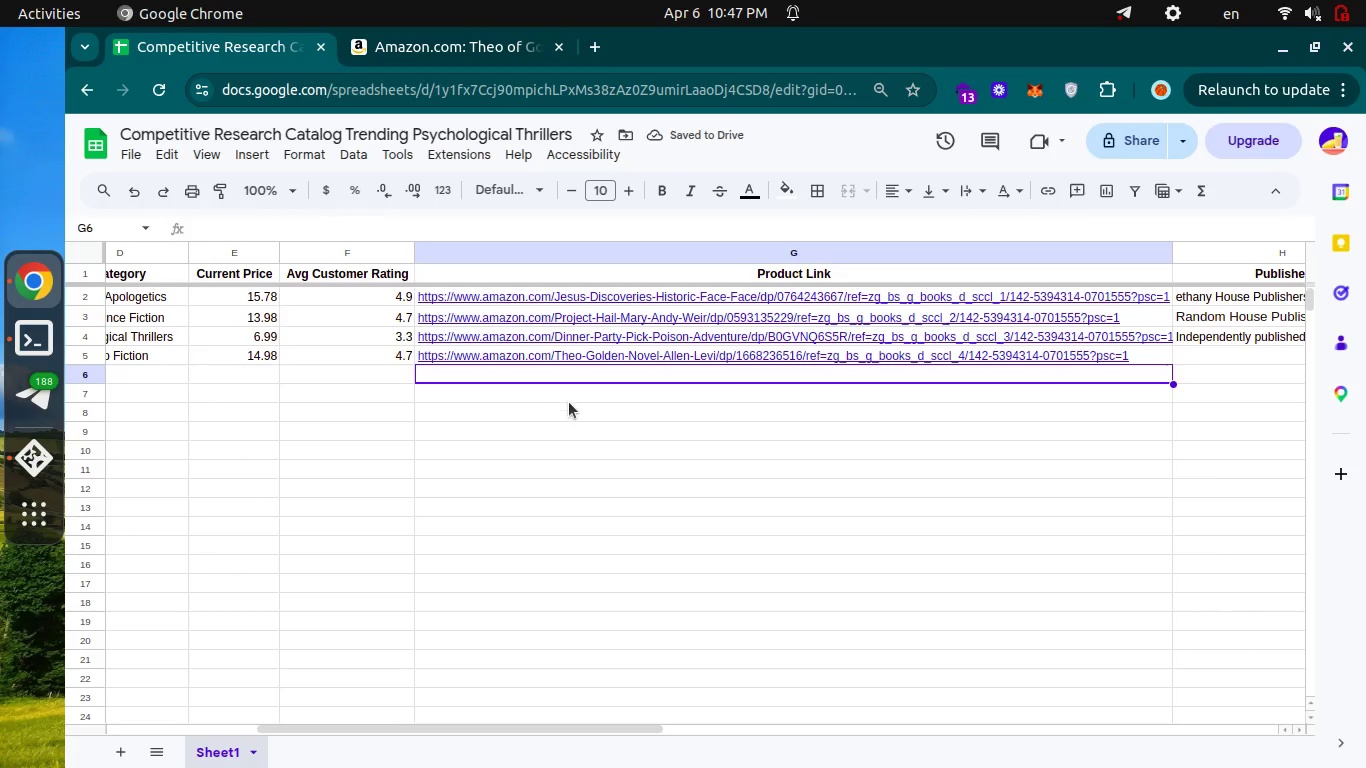 
left_click([569, 402])
 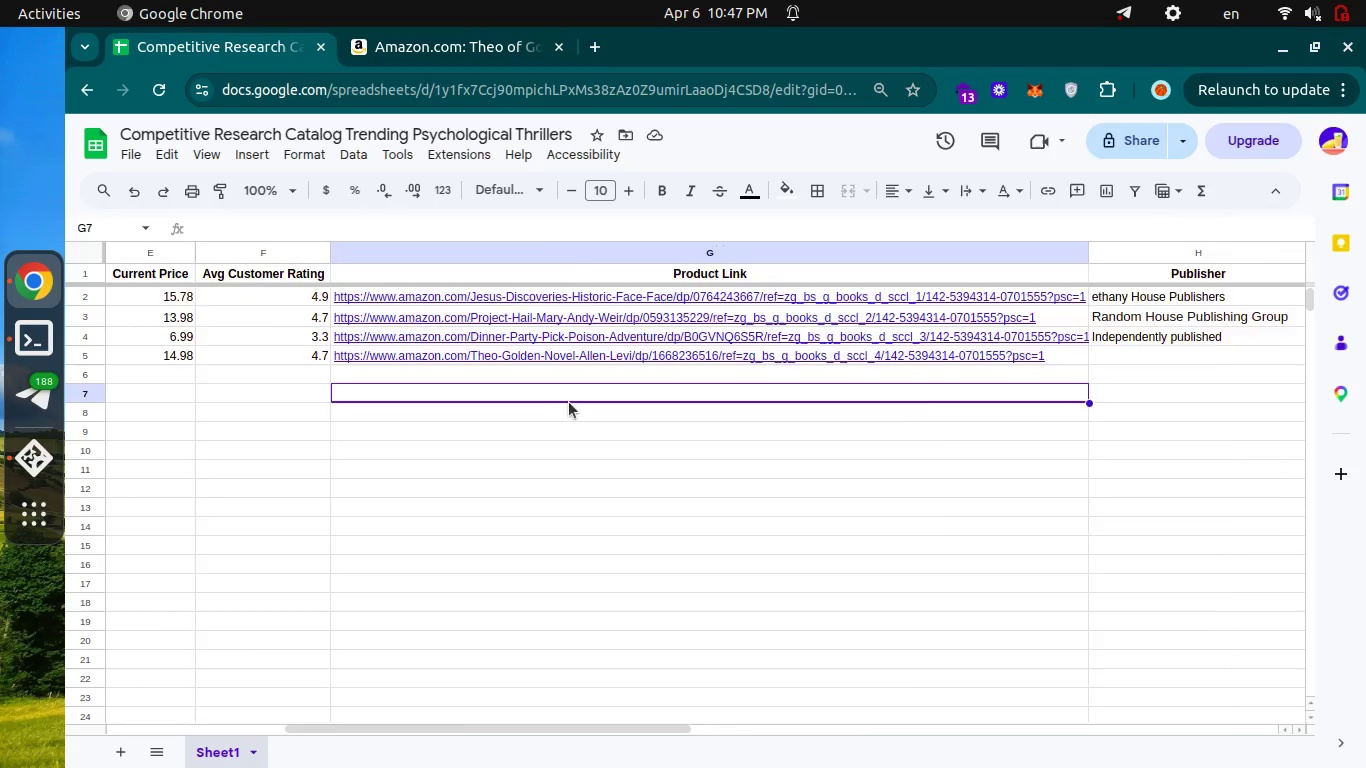 
scroll: coordinate [569, 402], scroll_direction: down, amount: 4.0
 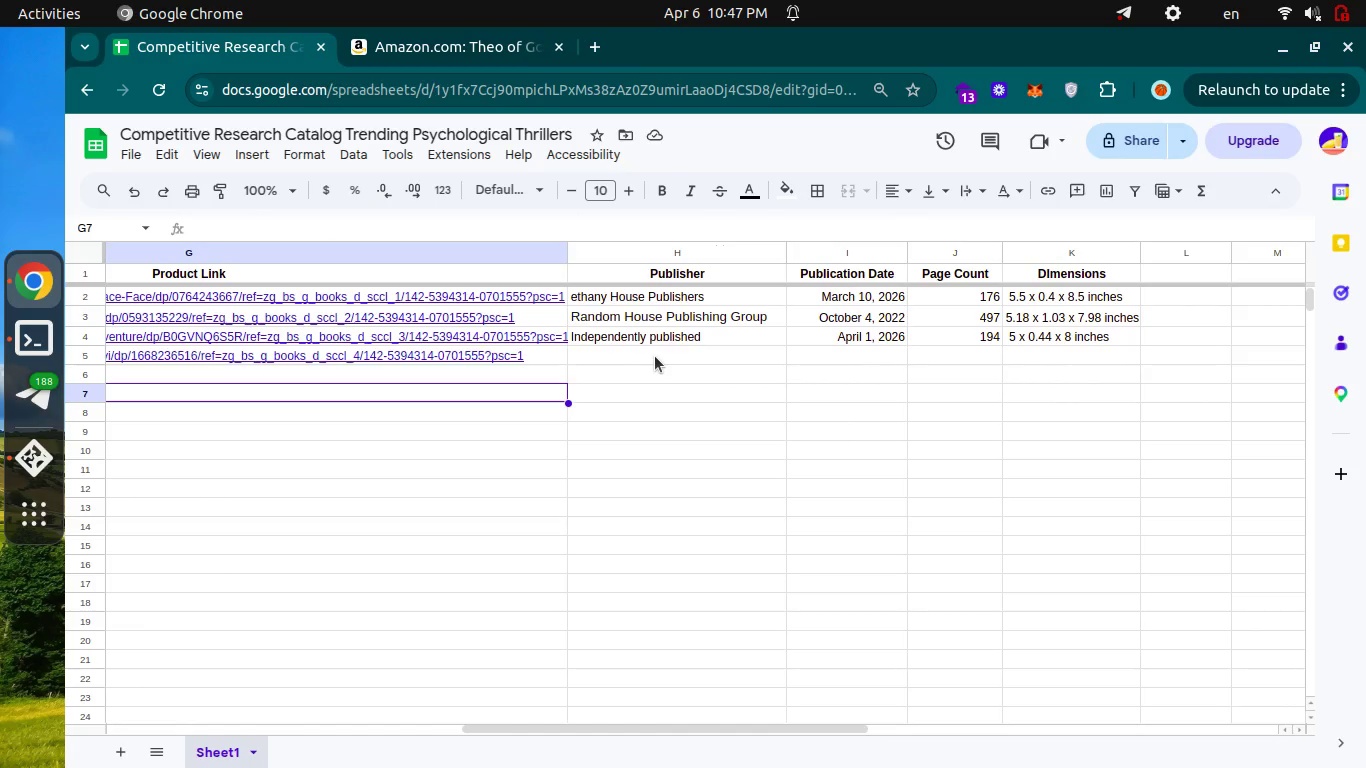 
left_click([655, 356])
 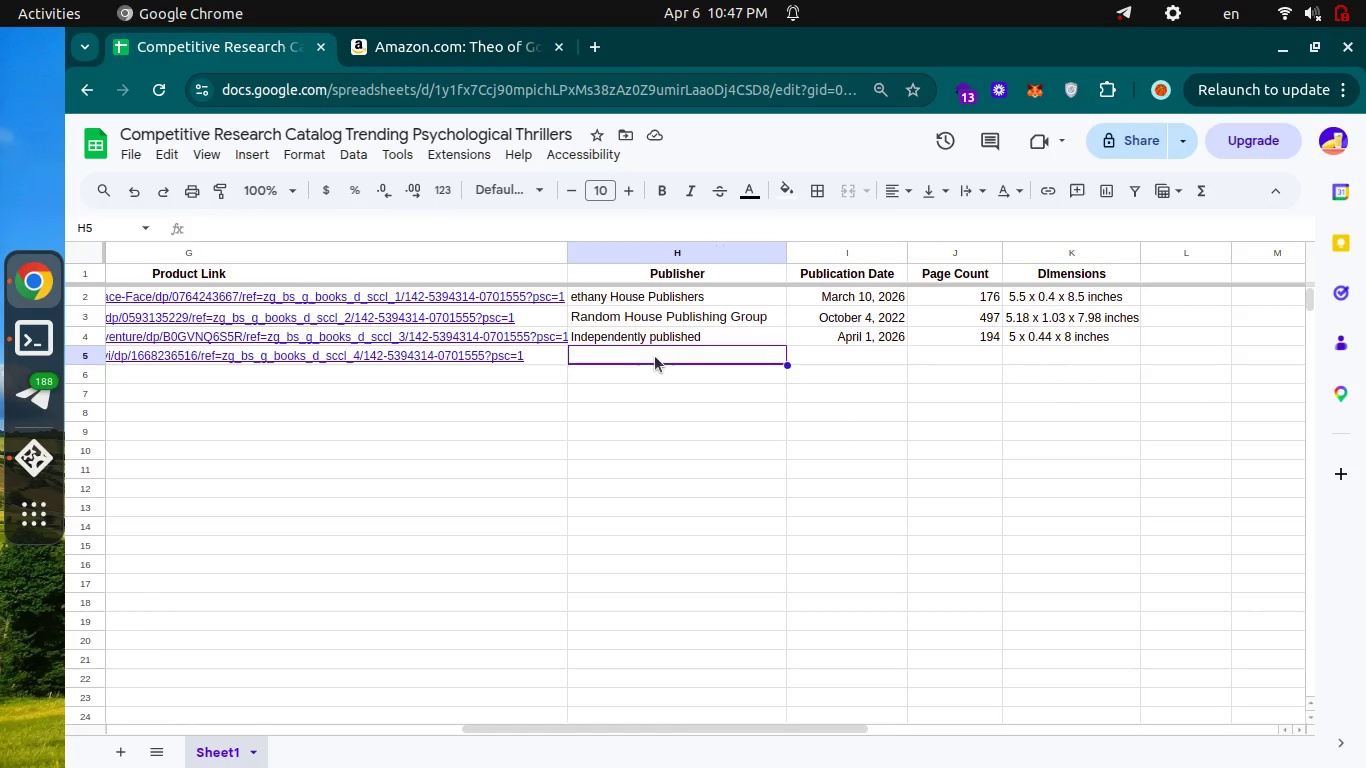 
key(Control+ControlLeft)
 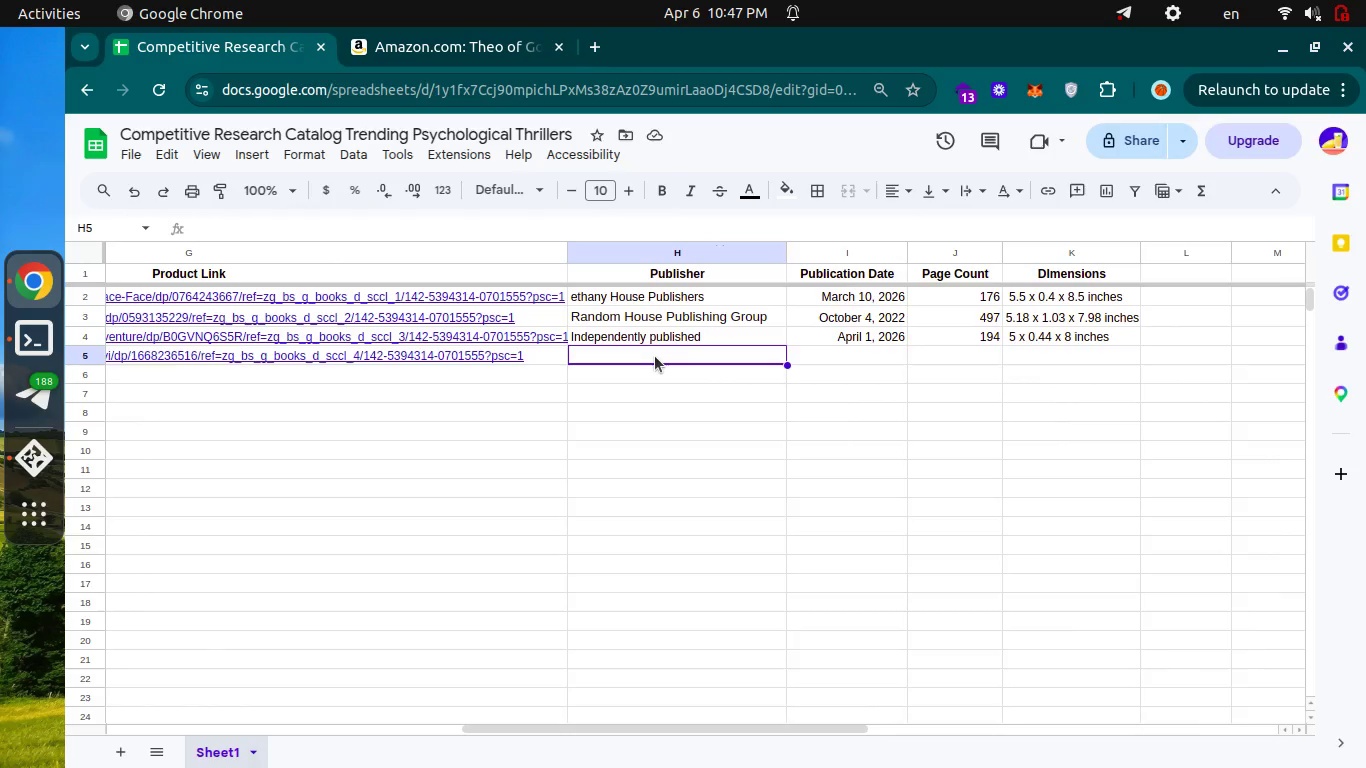 
key(Control+Tab)
 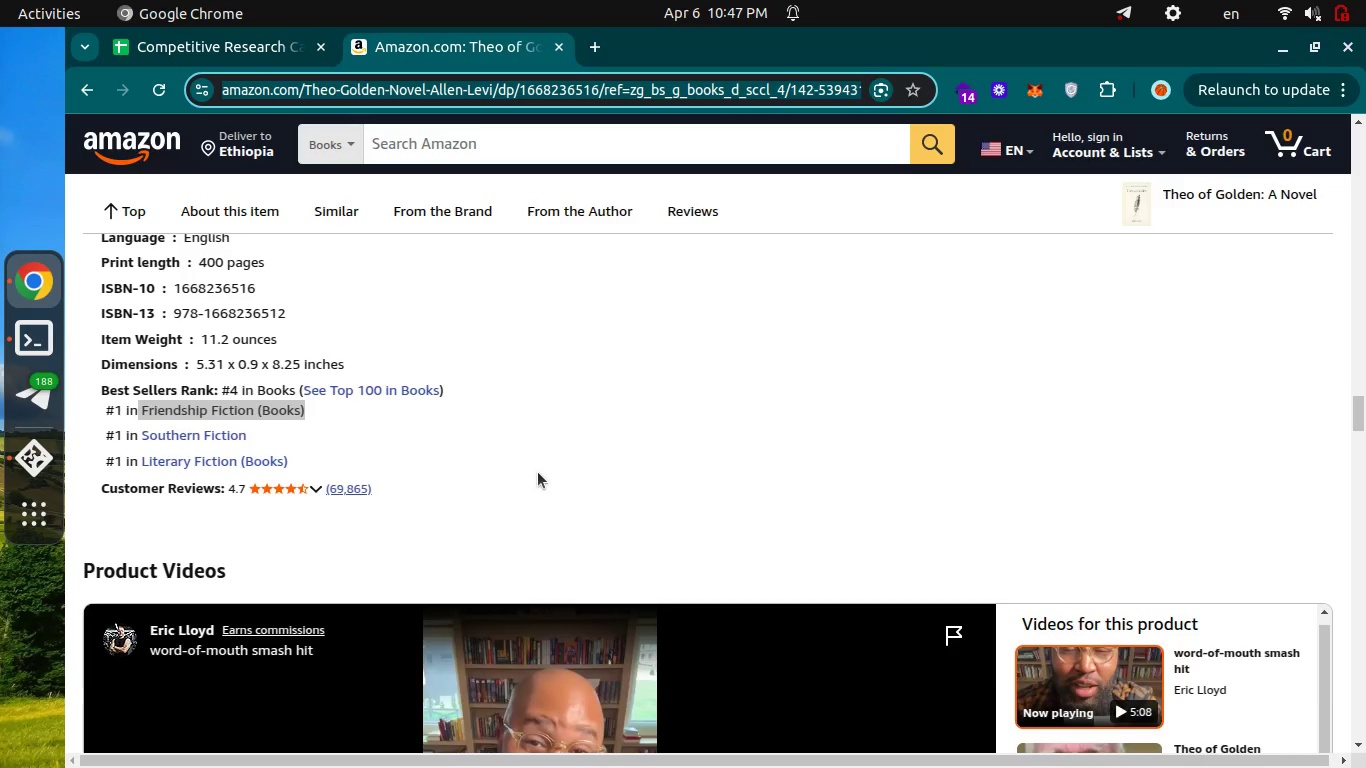 
scroll: coordinate [538, 472], scroll_direction: up, amount: 1.0
 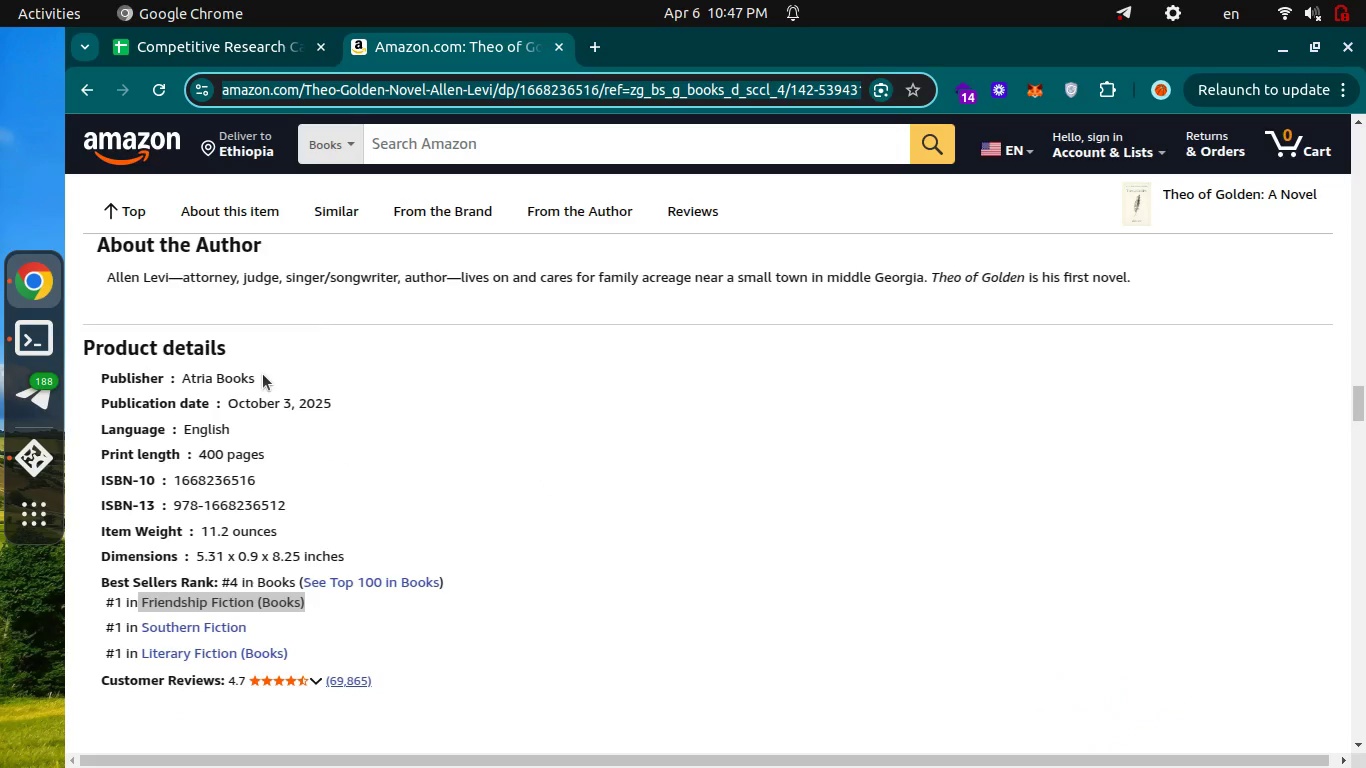 
left_click_drag(start_coordinate=[263, 374], to_coordinate=[185, 380])
 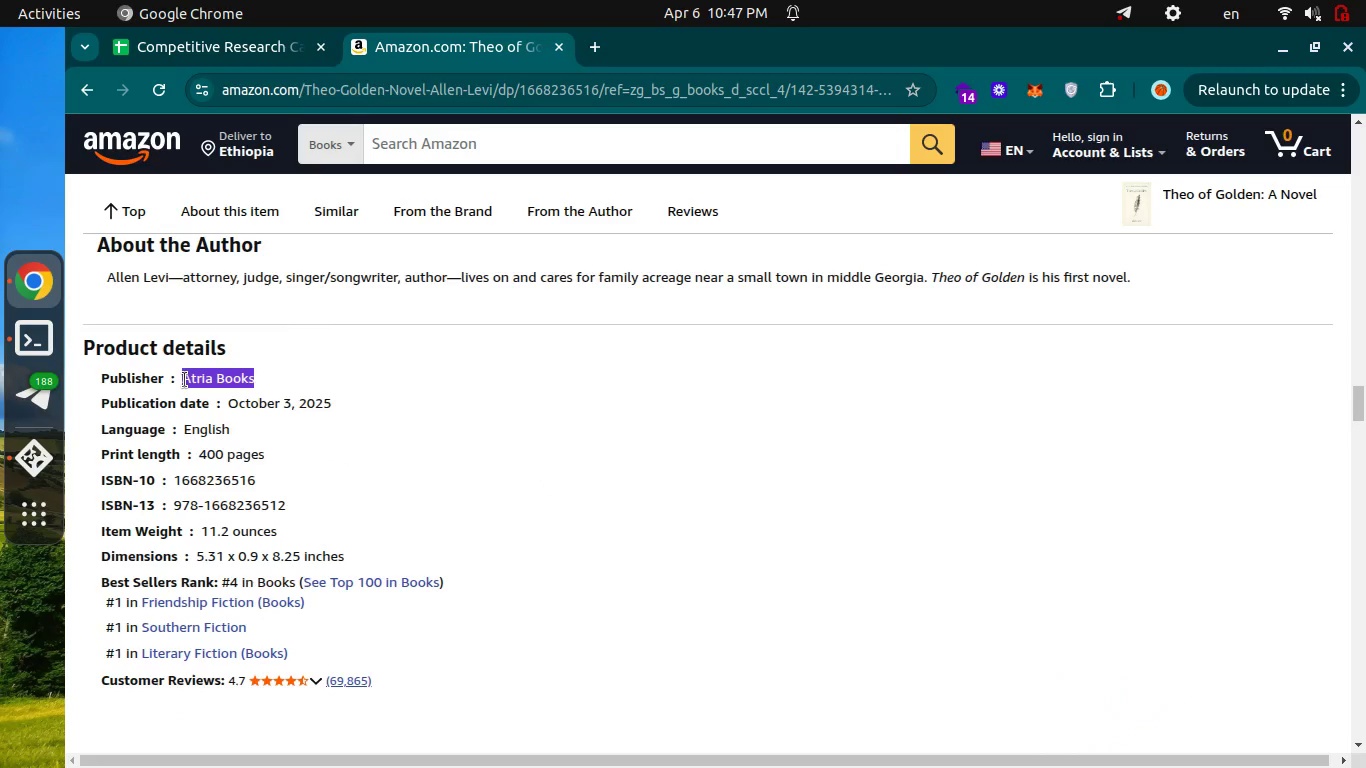 
key(Control+C)
 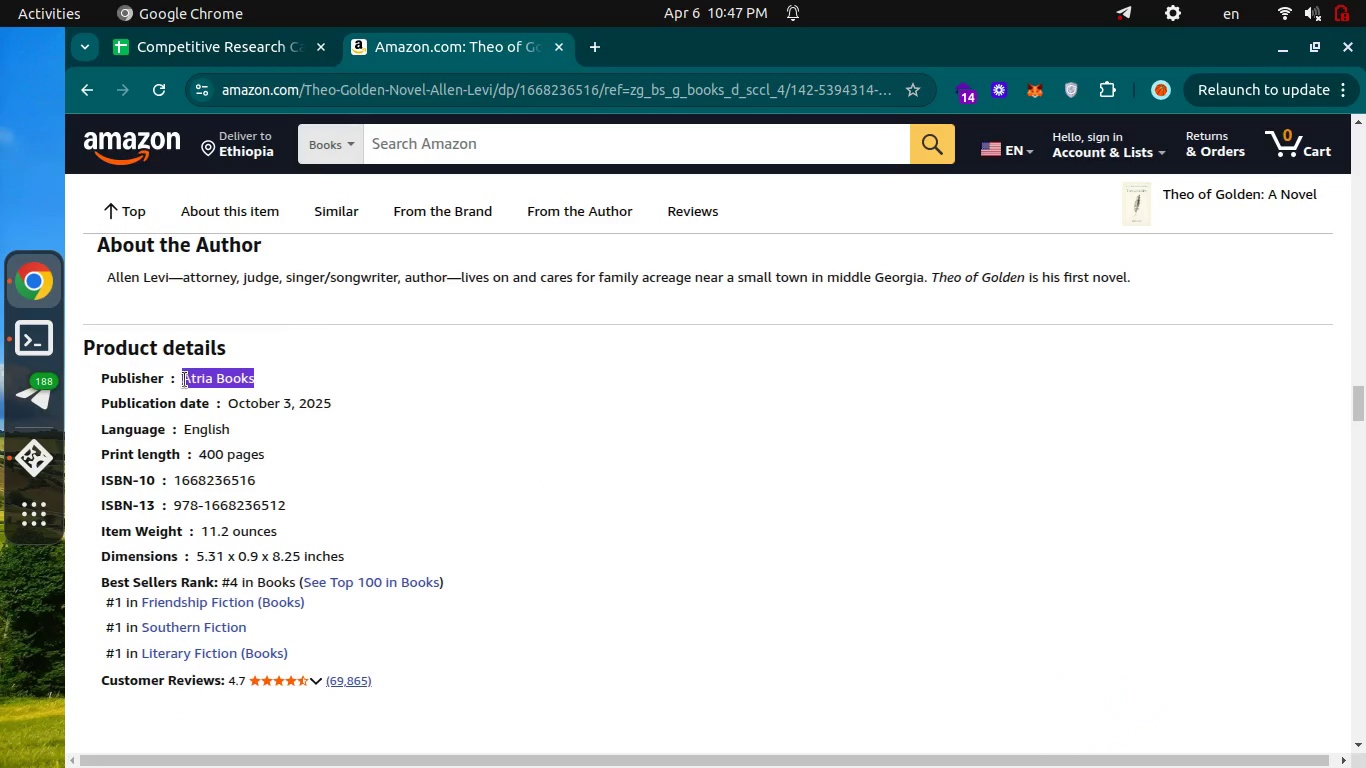 
key(Control+C)
 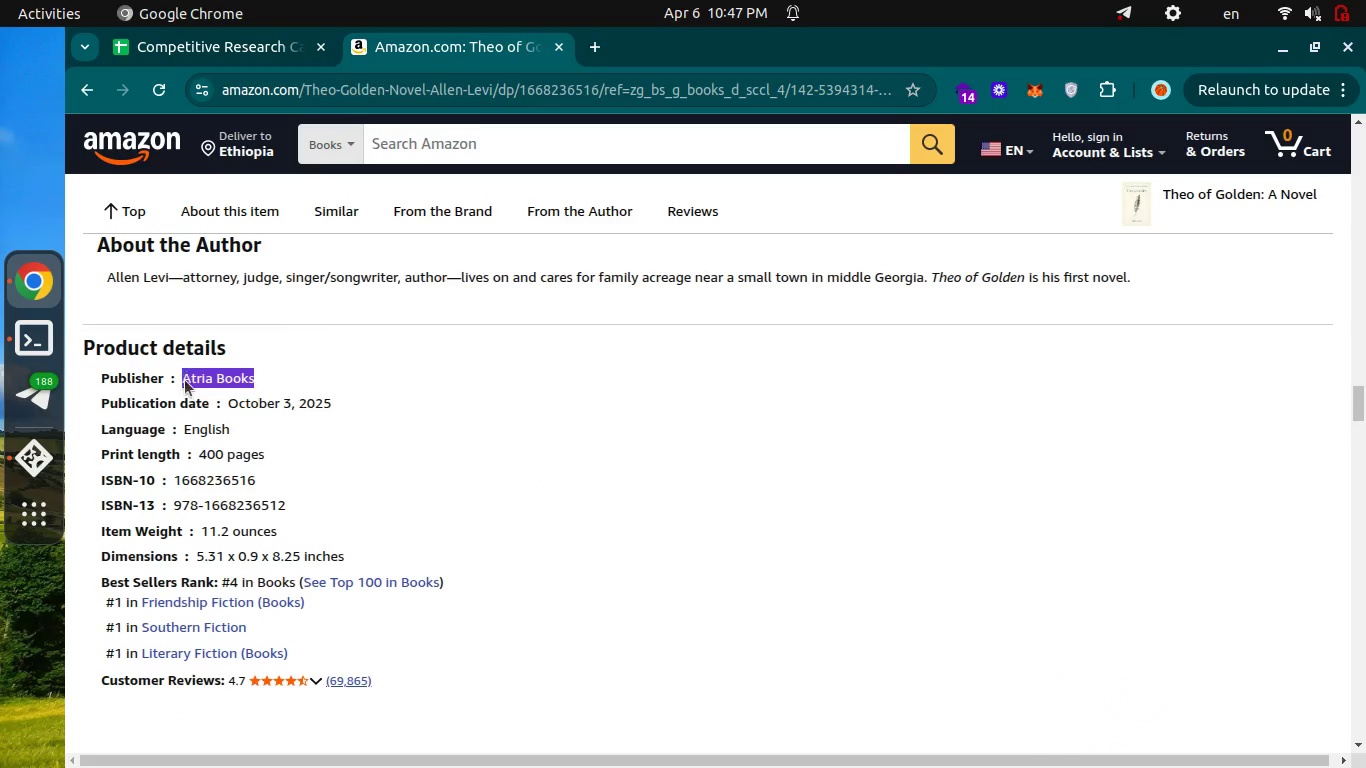 
key(Control+ControlLeft)
 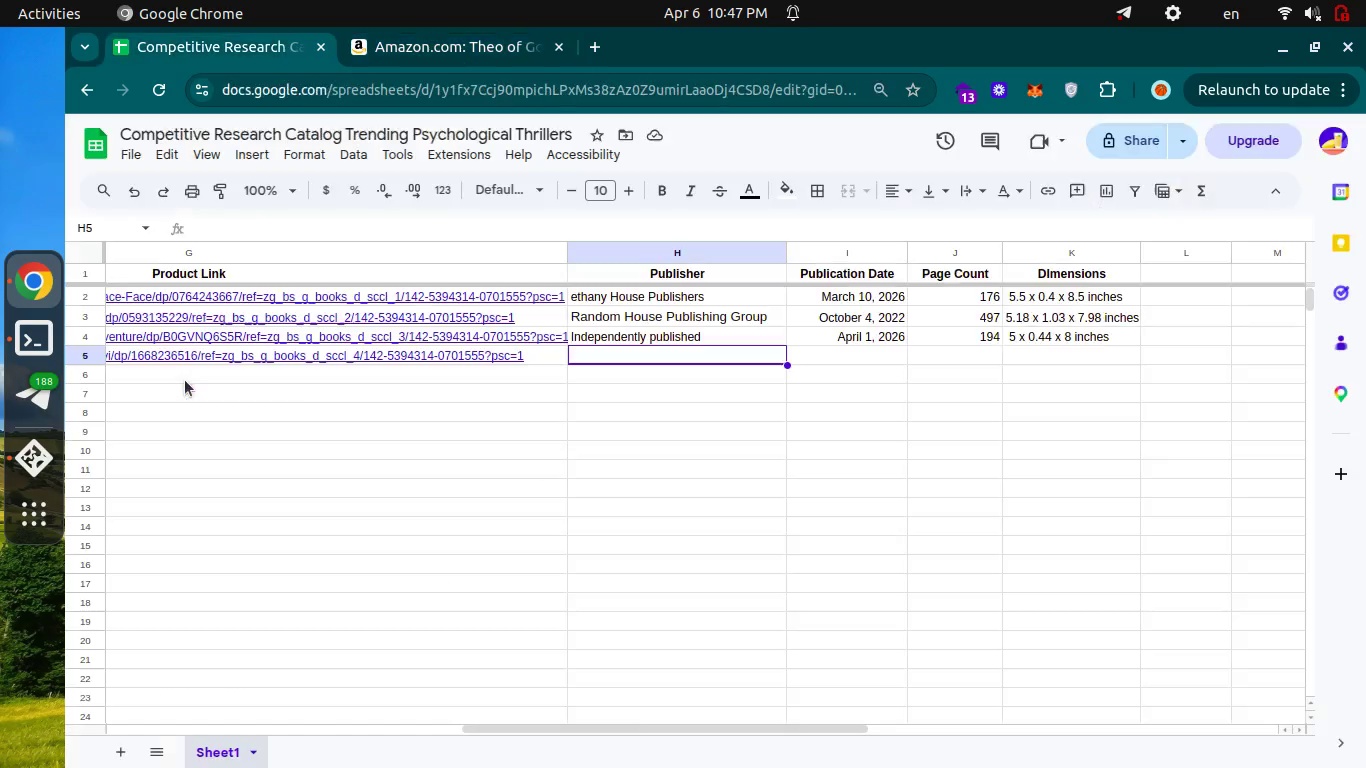 
key(Control+Tab)
 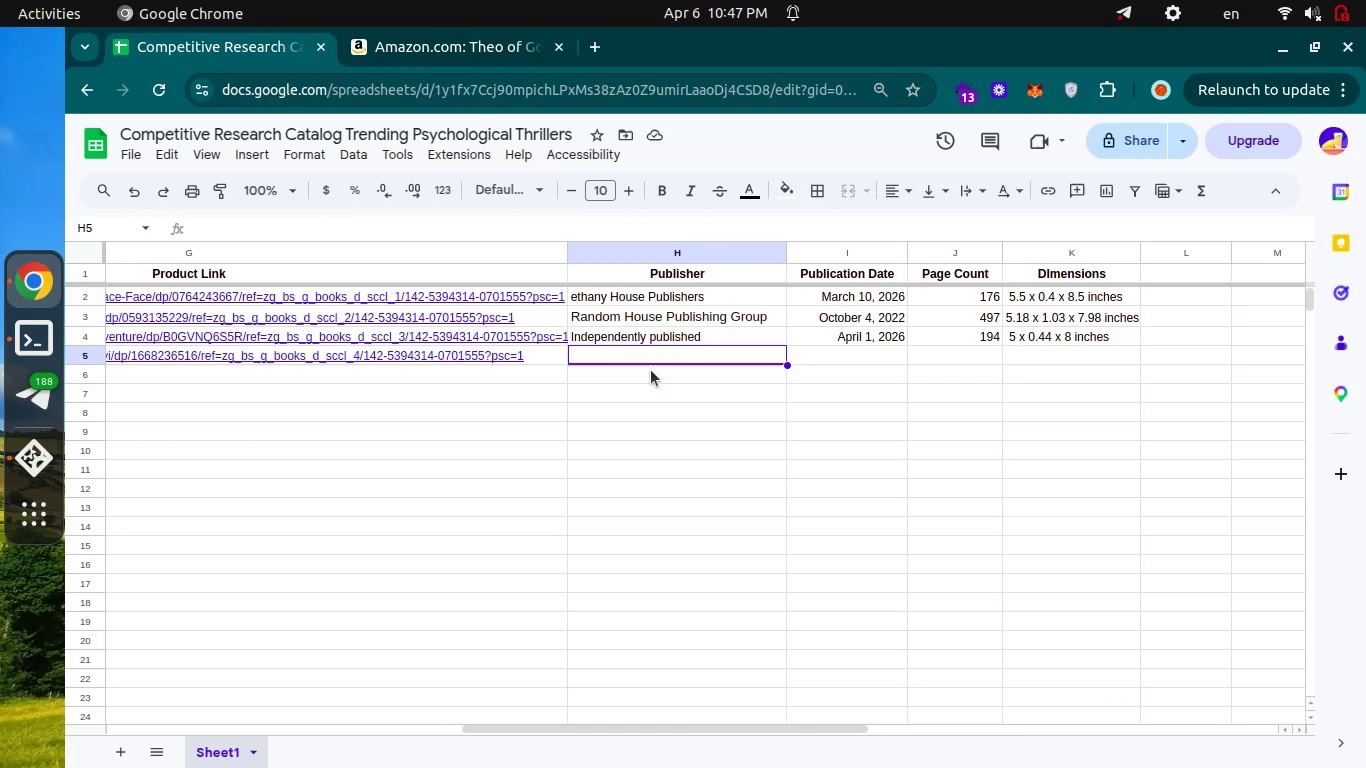 
key(Enter)
 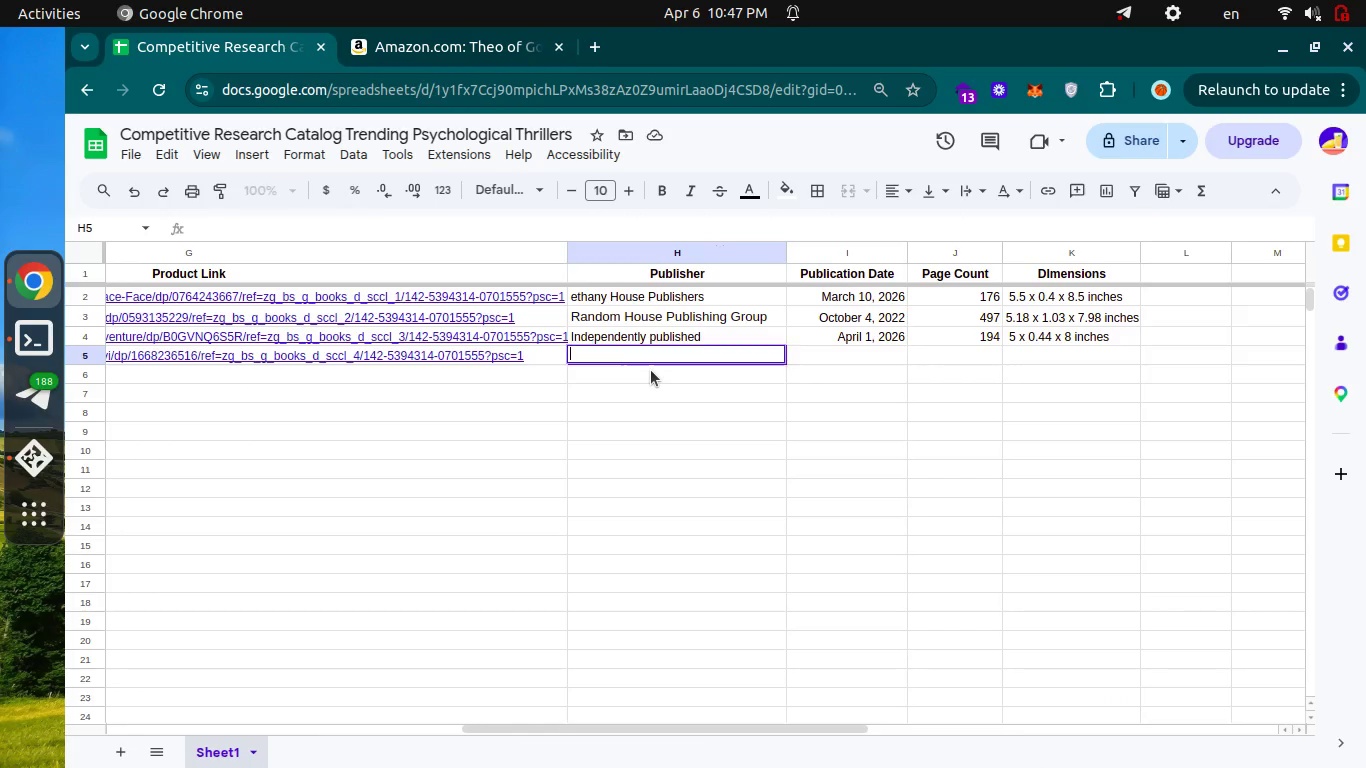 
key(Control+V)
 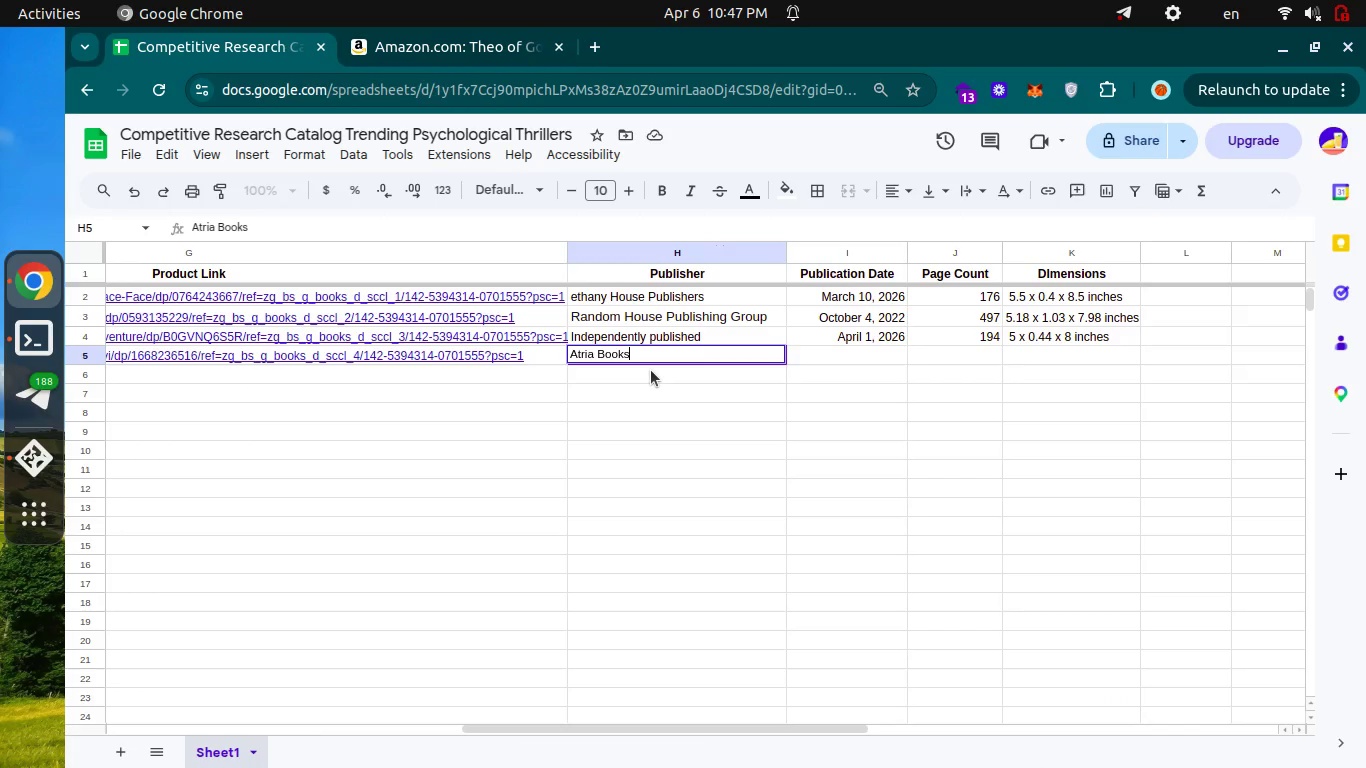 
key(Enter)
 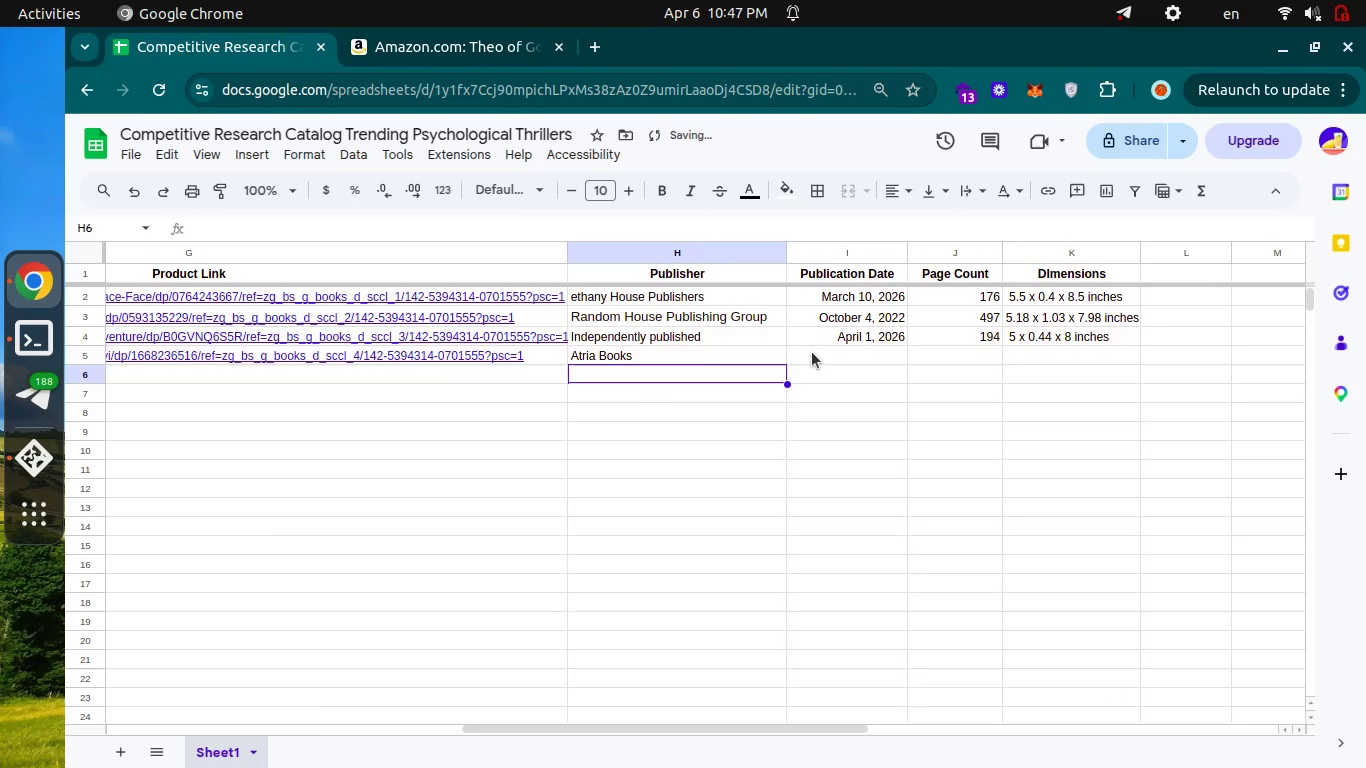 
left_click([812, 352])
 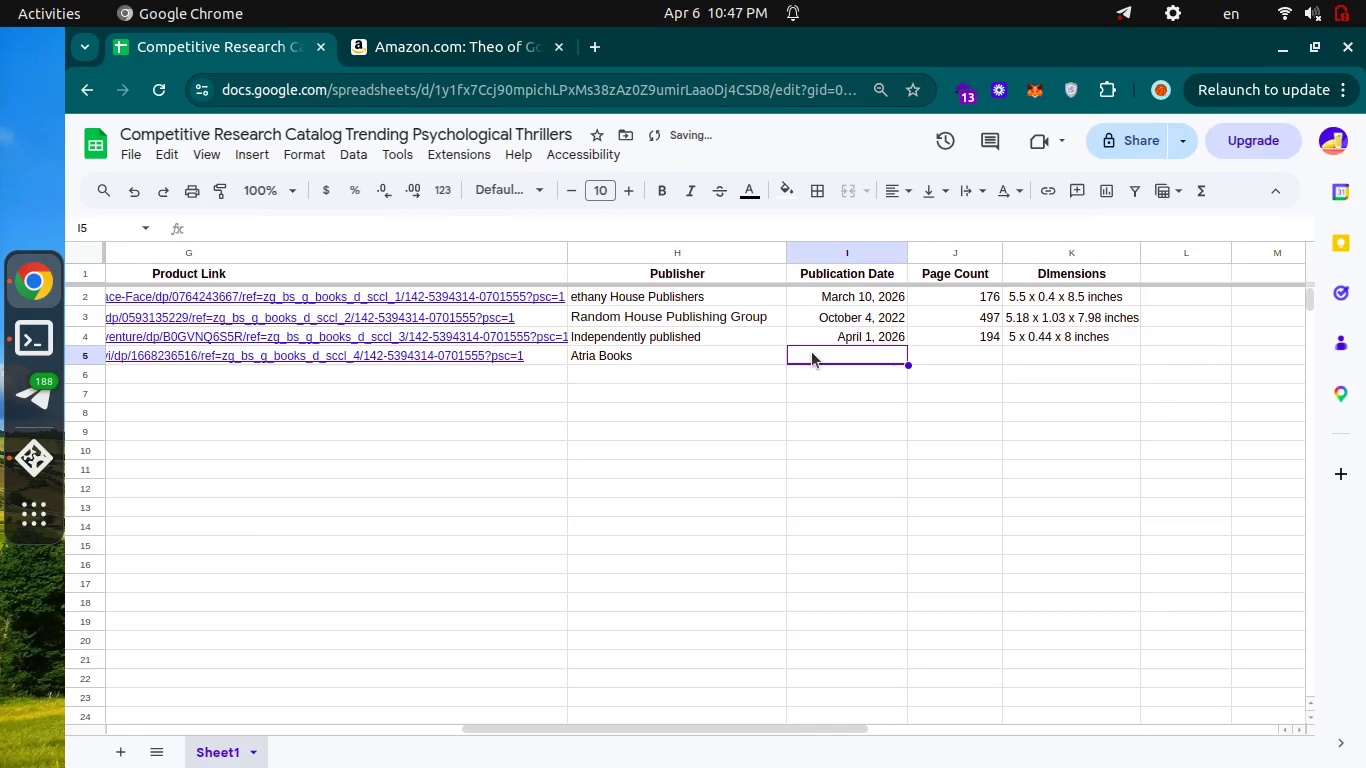 
key(Control+ControlLeft)
 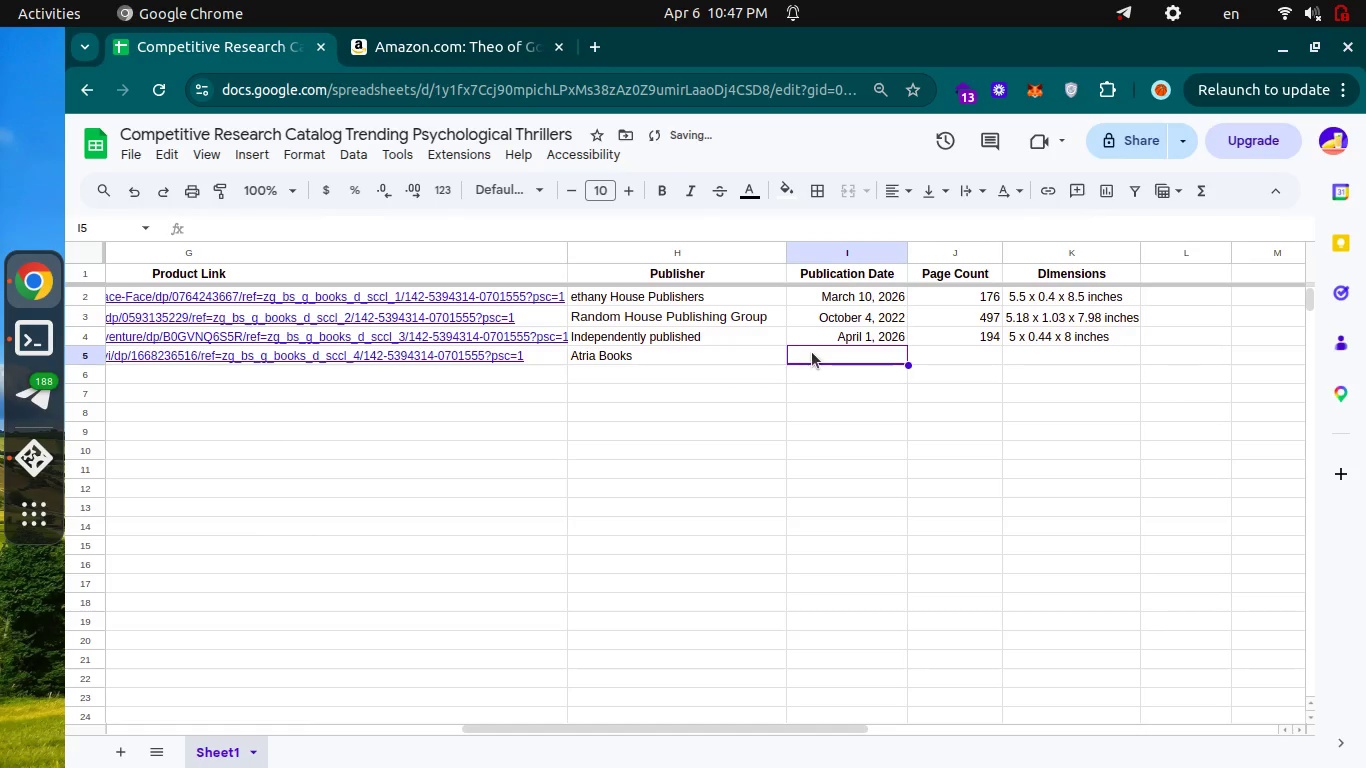 
key(Control+Tab)
 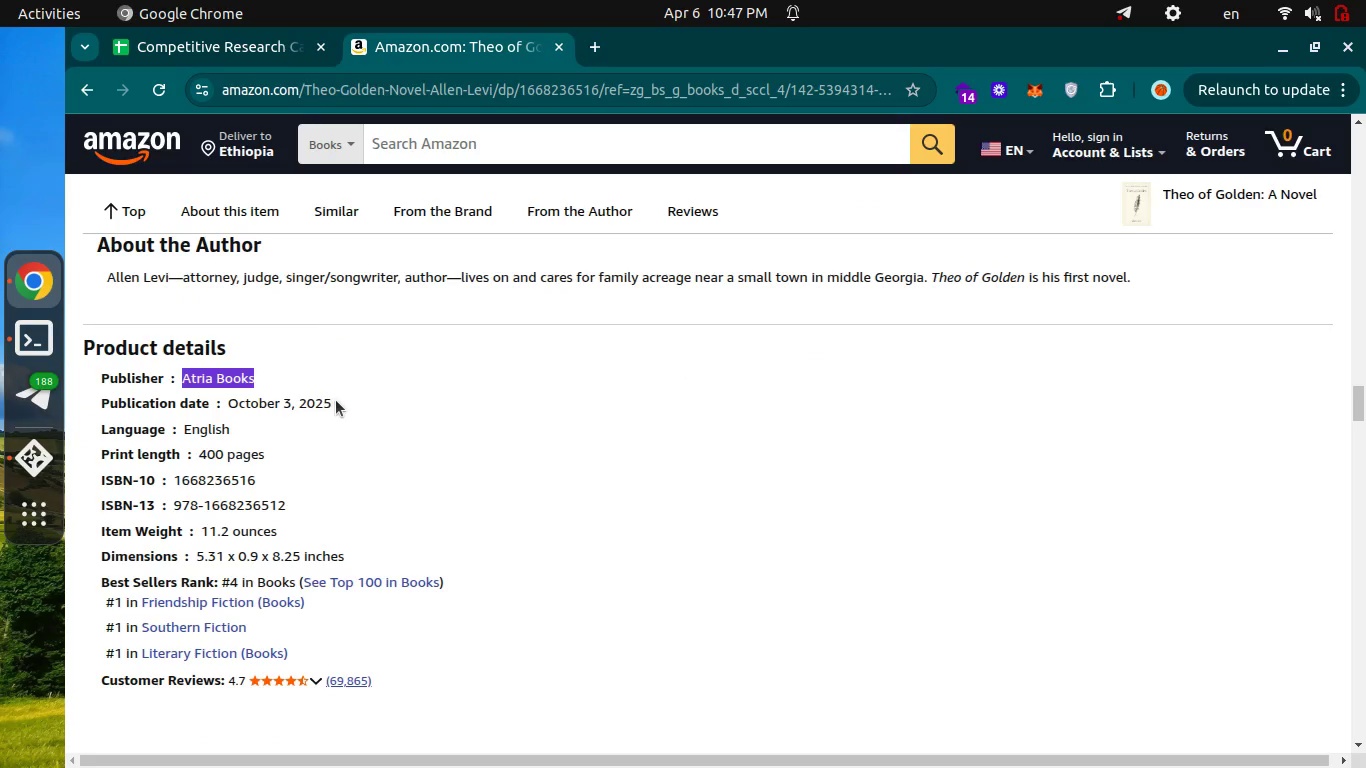 
left_click_drag(start_coordinate=[337, 401], to_coordinate=[229, 403])
 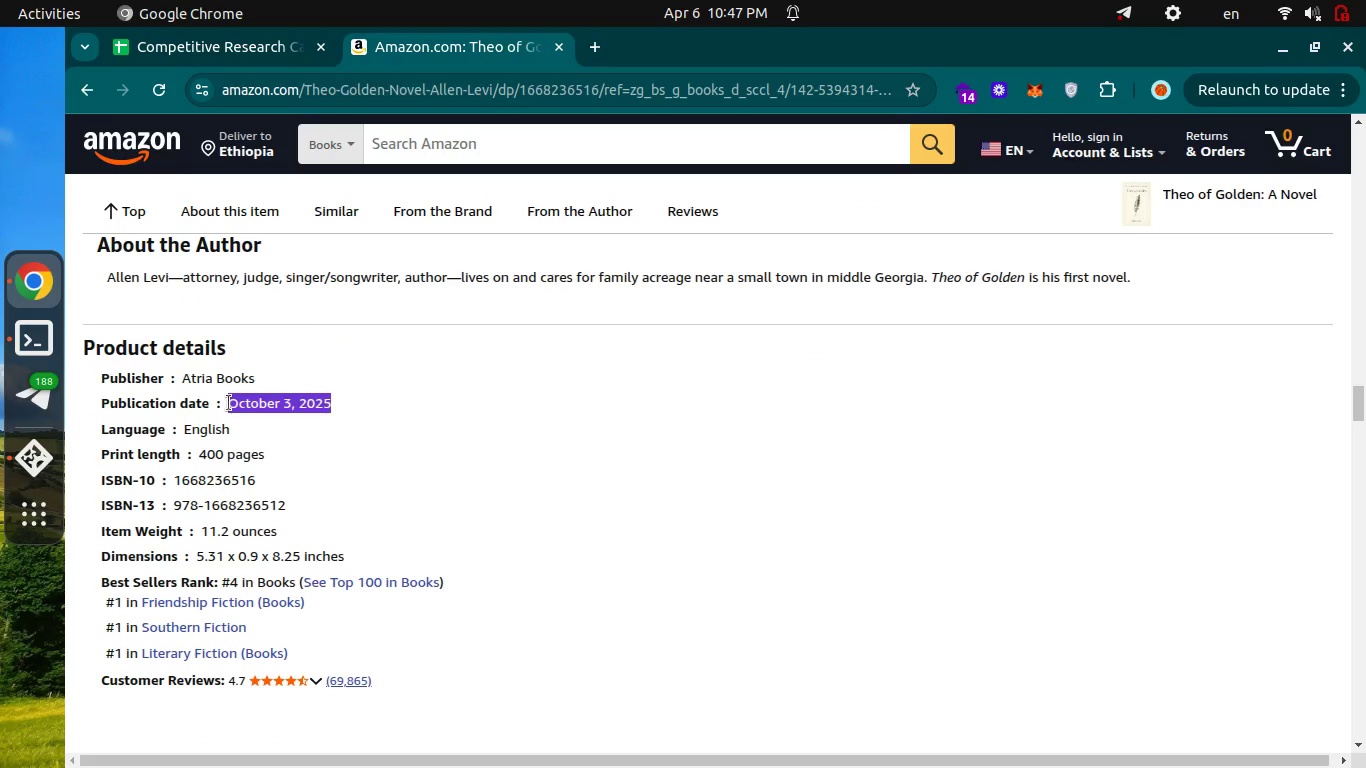 
key(Control+C)
 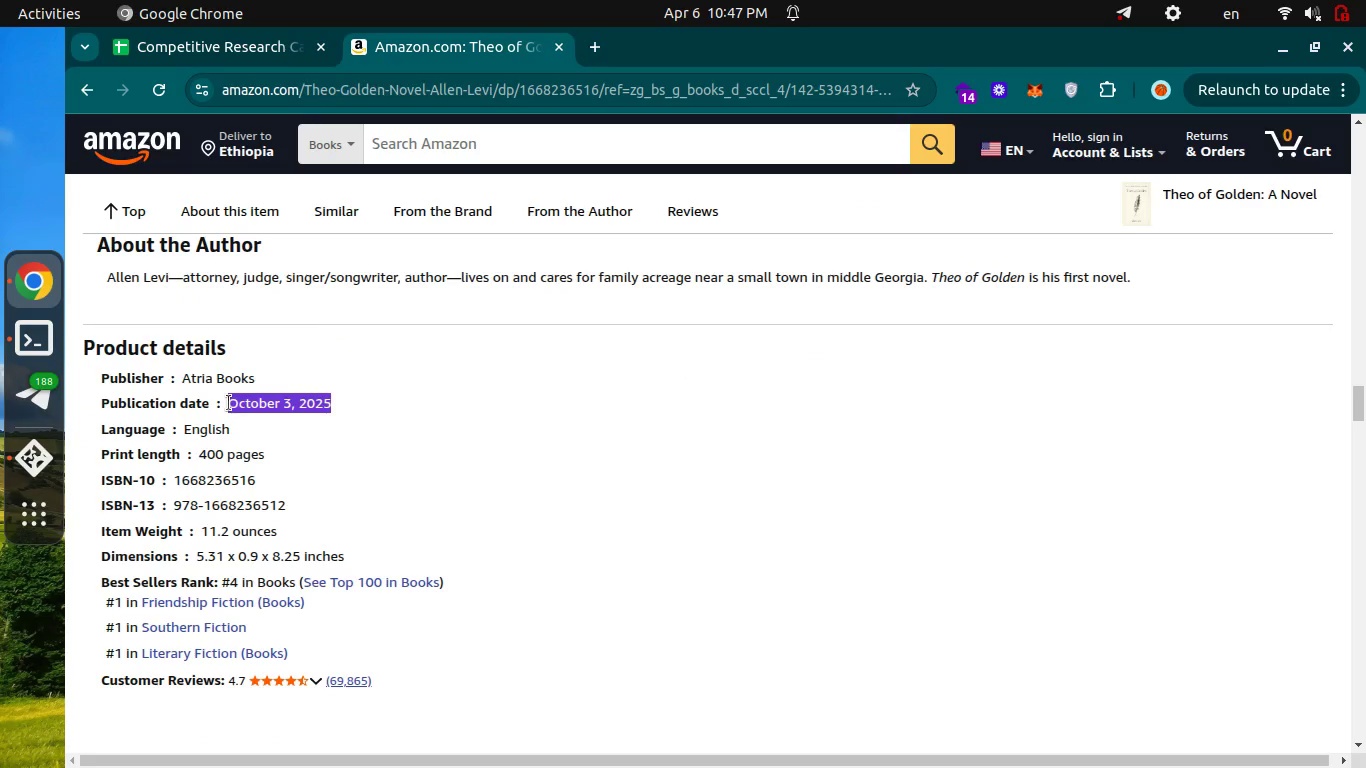 
key(Control+C)
 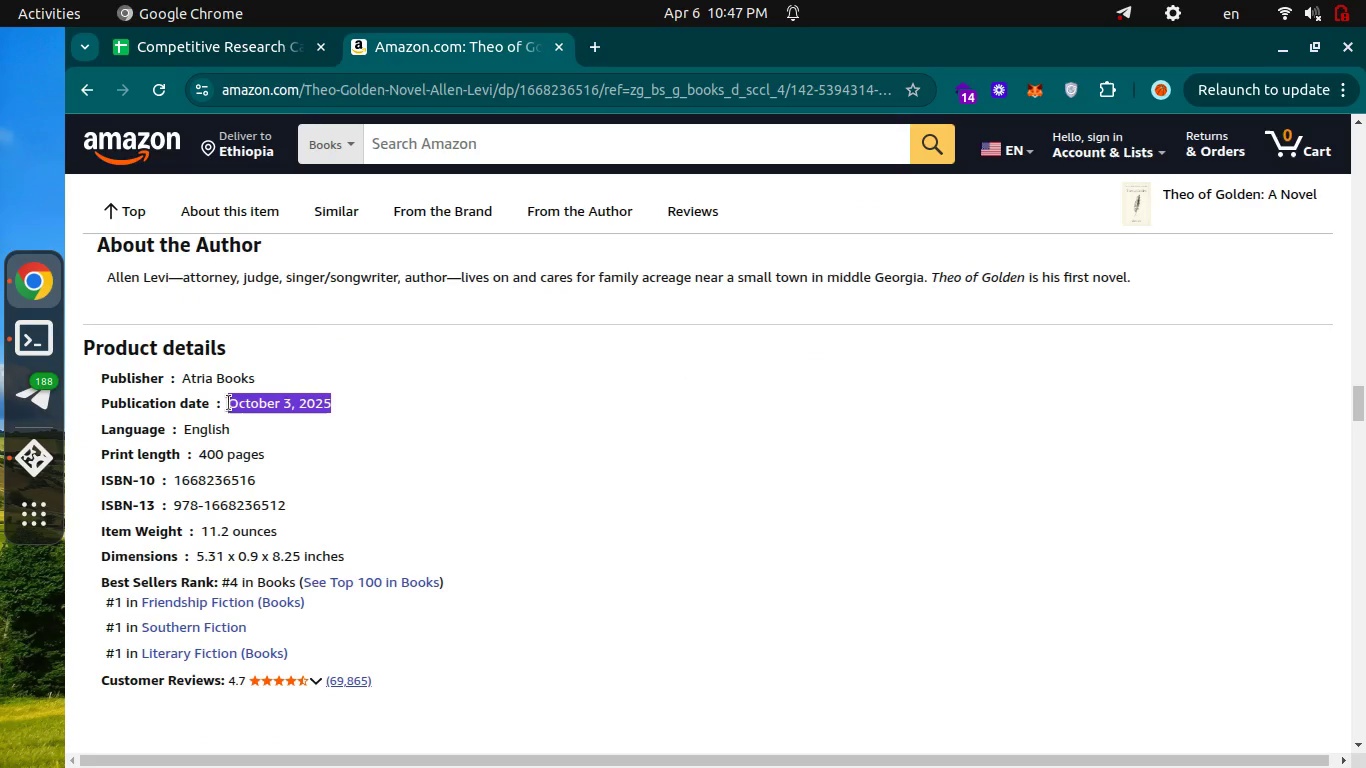 
key(Control+ControlLeft)
 